 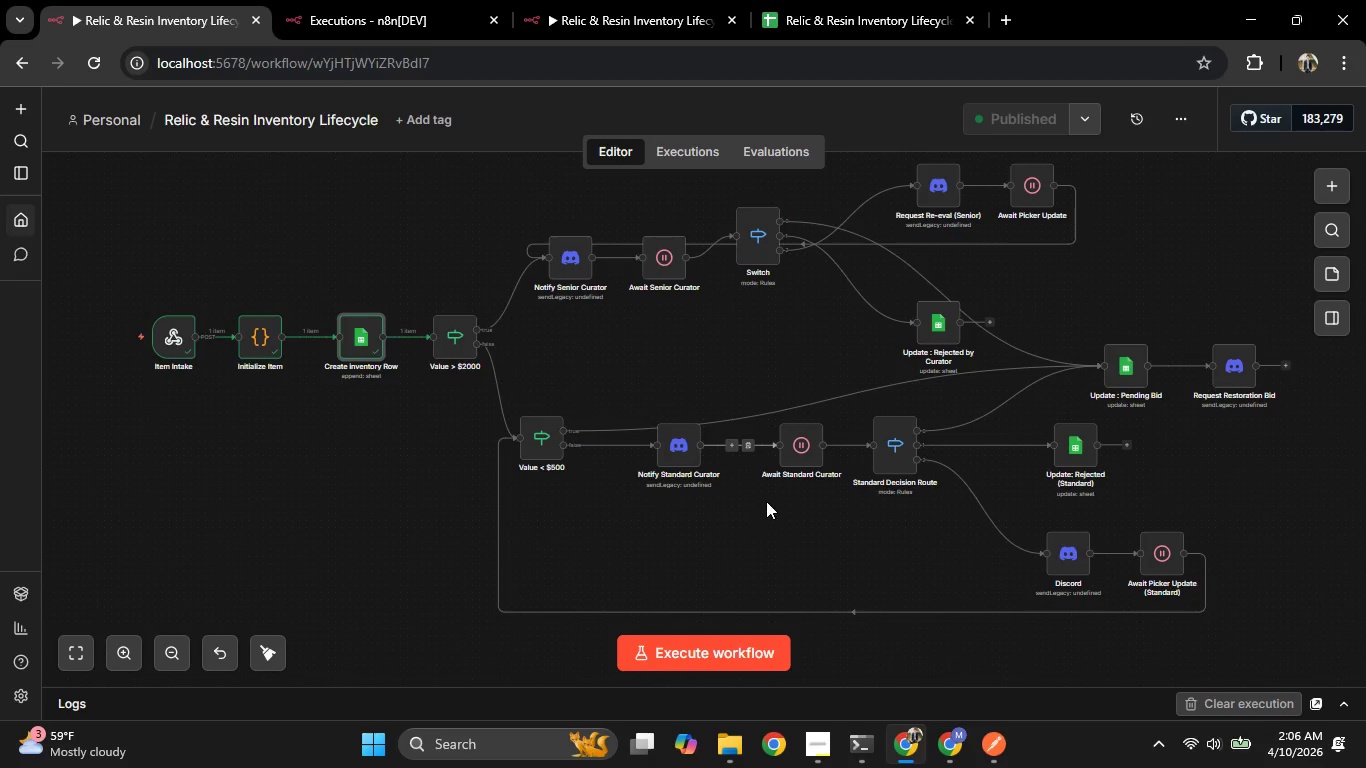 
left_click([734, 736])
 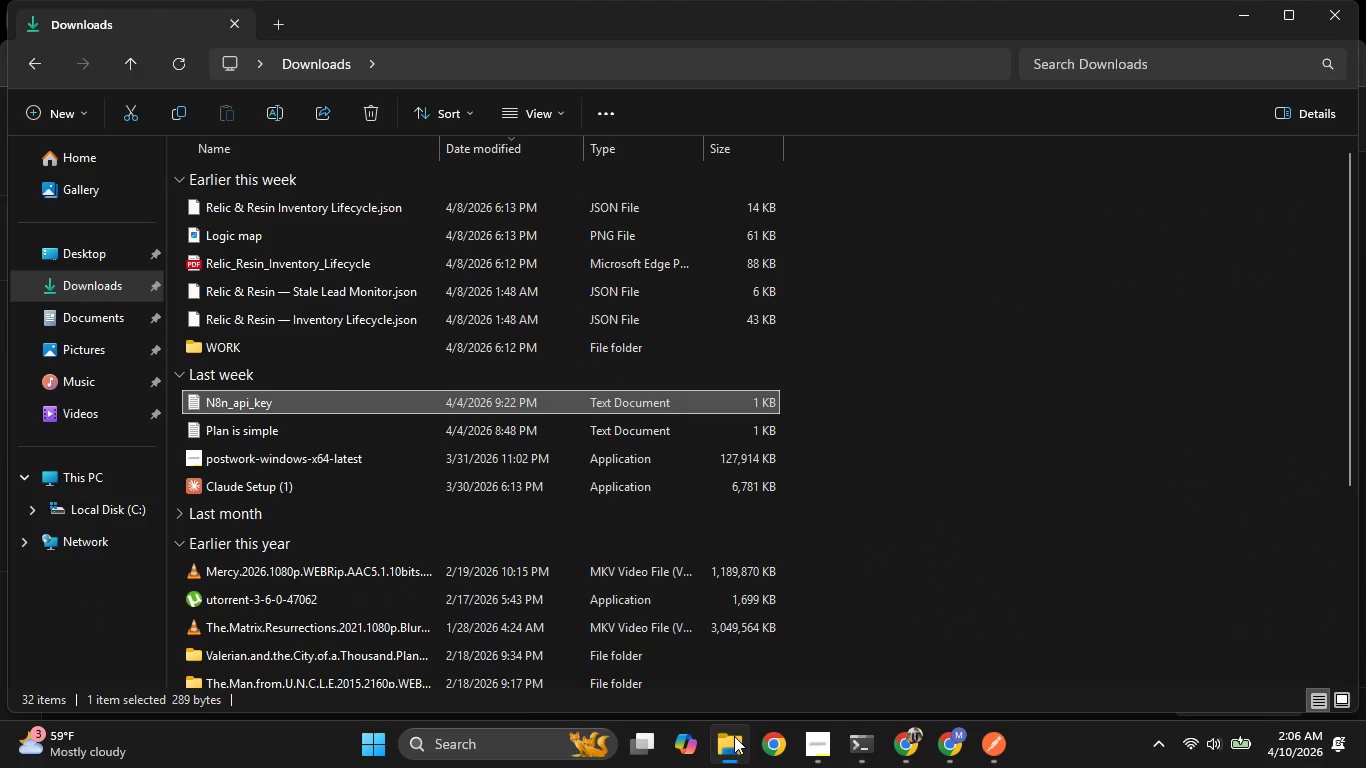 
left_click([734, 736])
 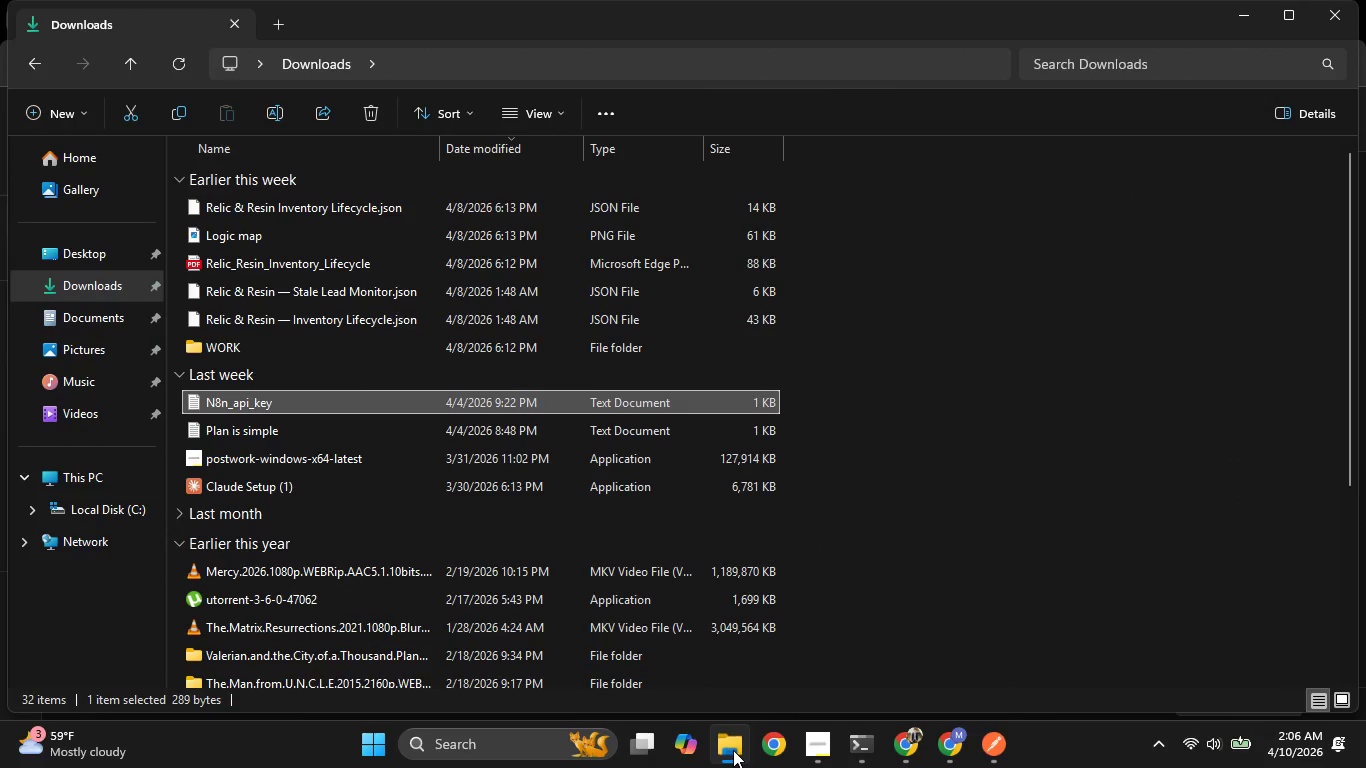 
double_click([733, 751])
 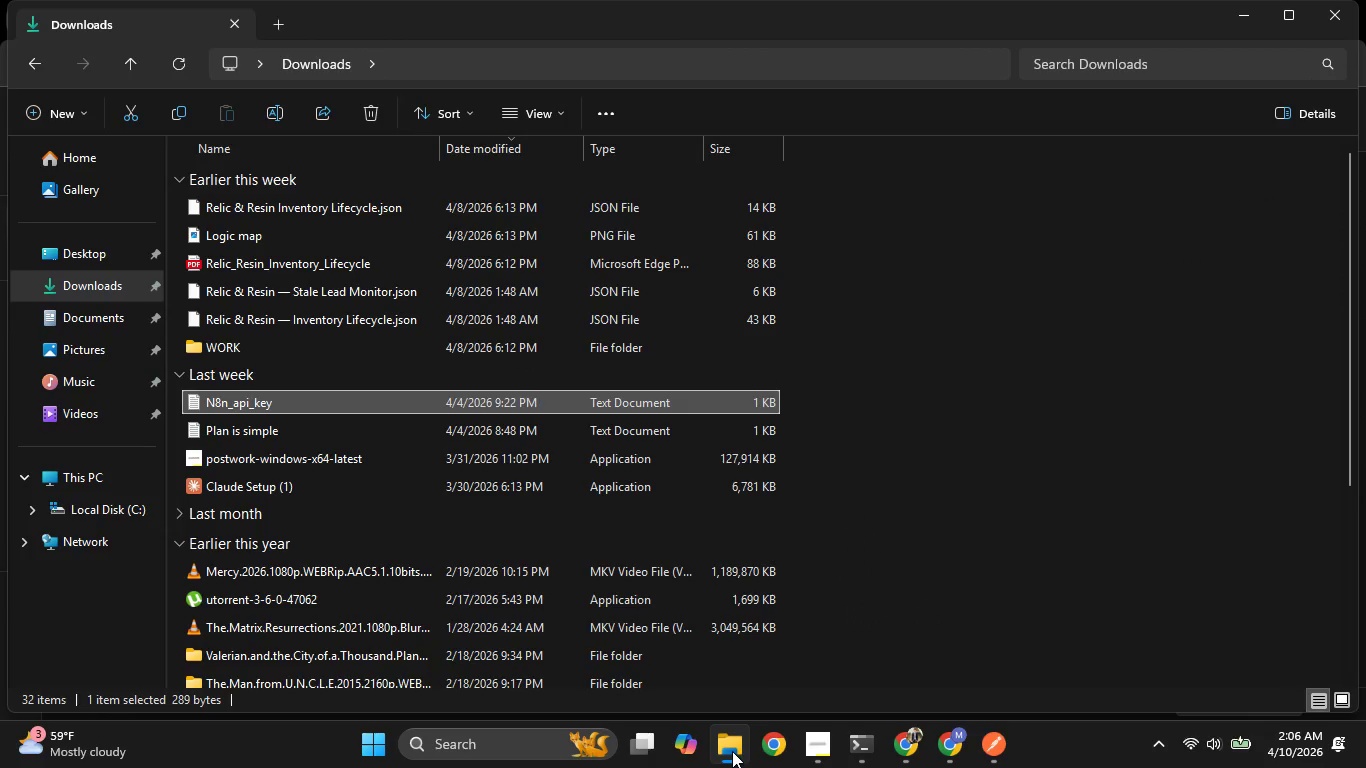 
left_click([732, 751])
 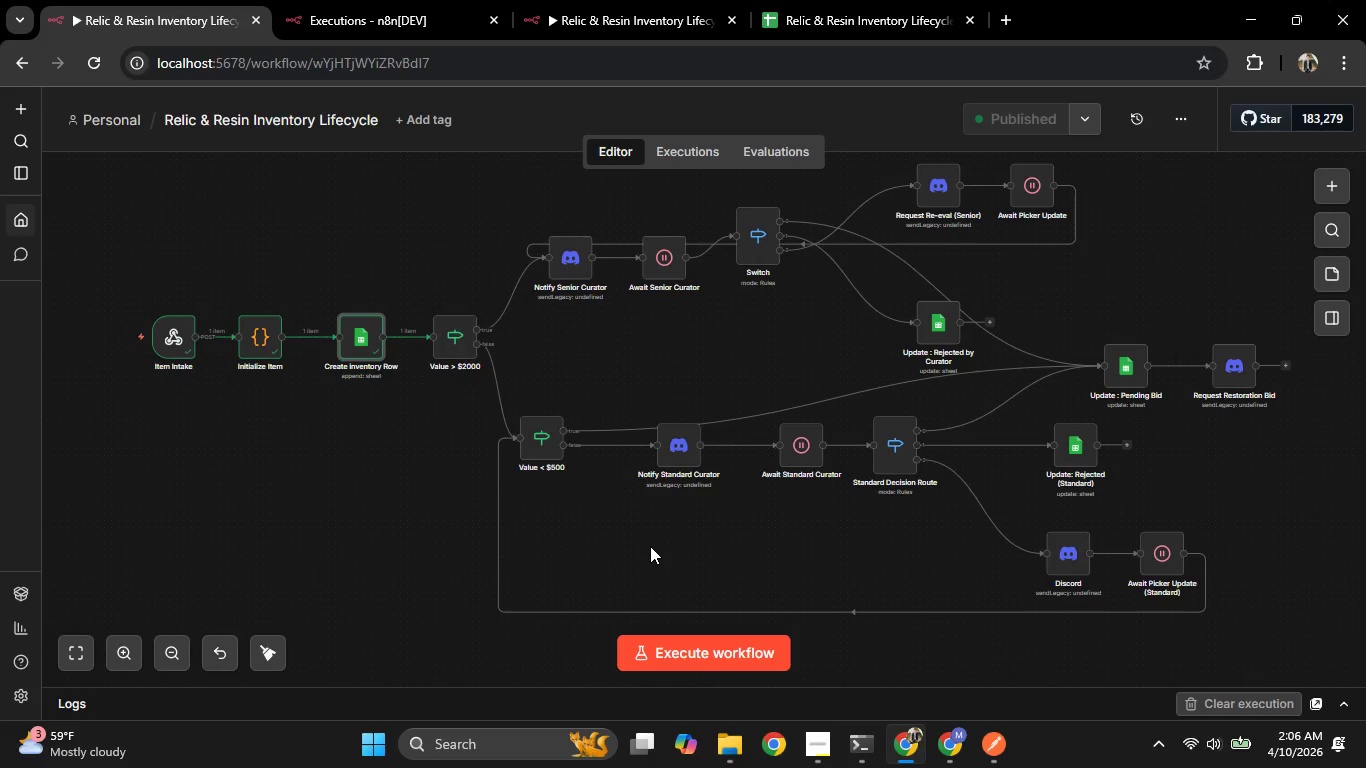 
wait(6.89)
 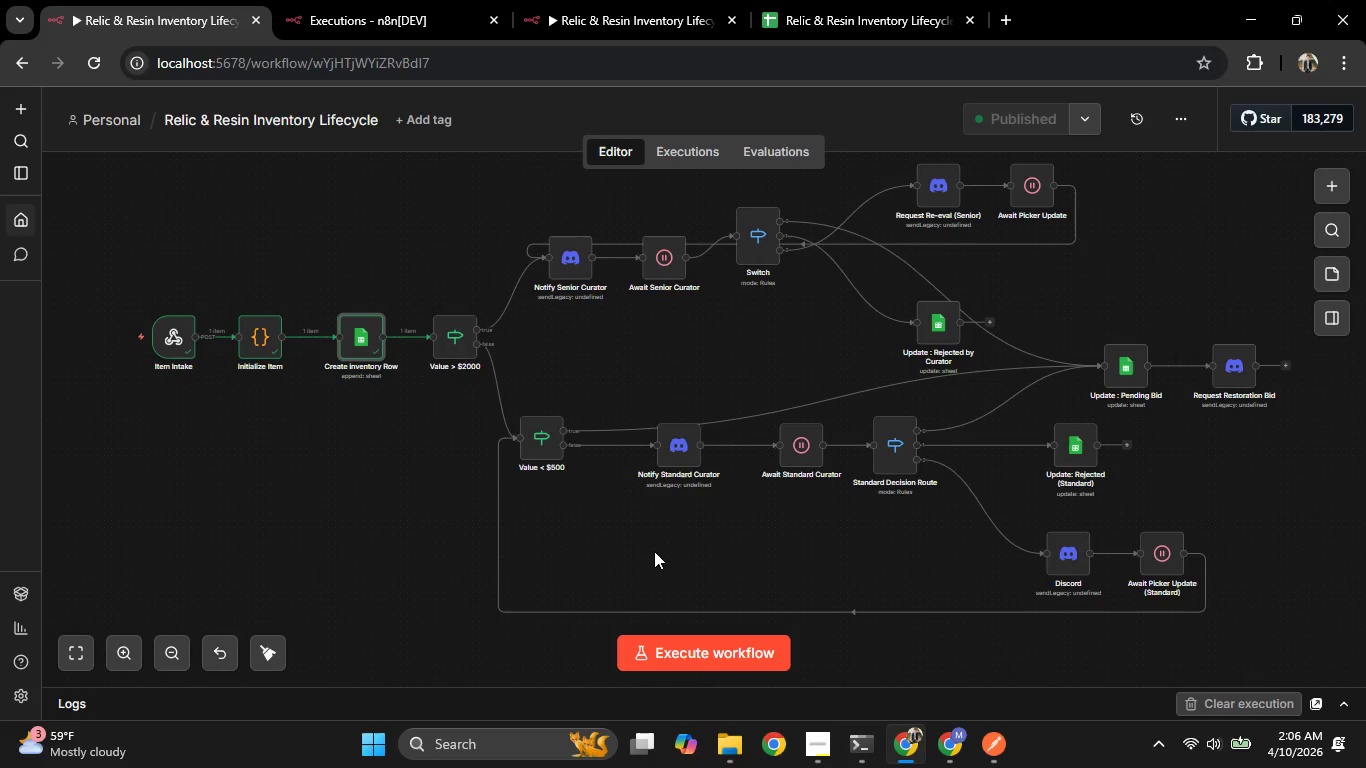 
scroll: coordinate [701, 442], scroll_direction: up, amount: 1.0
 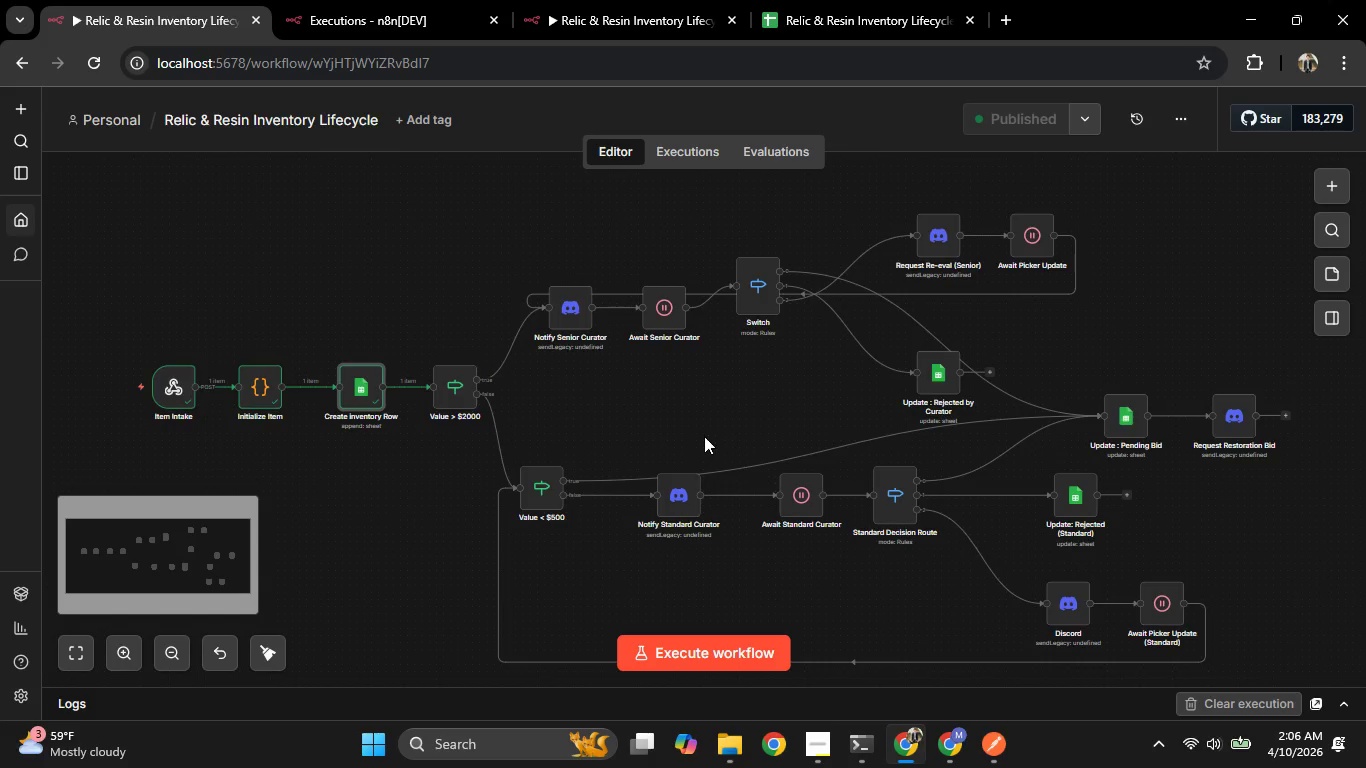 
scroll: coordinate [705, 431], scroll_direction: down, amount: 1.0
 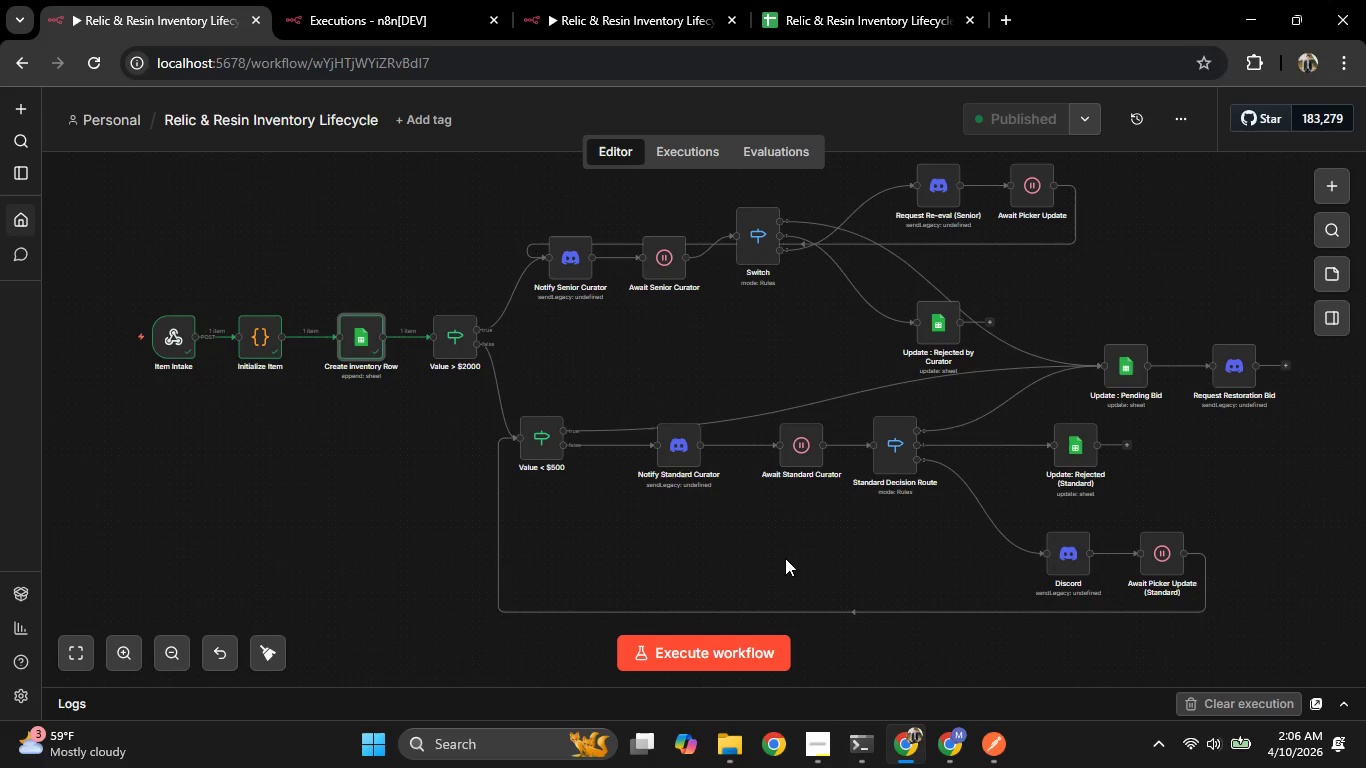 
hold_key(key=Space, duration=1.52)
 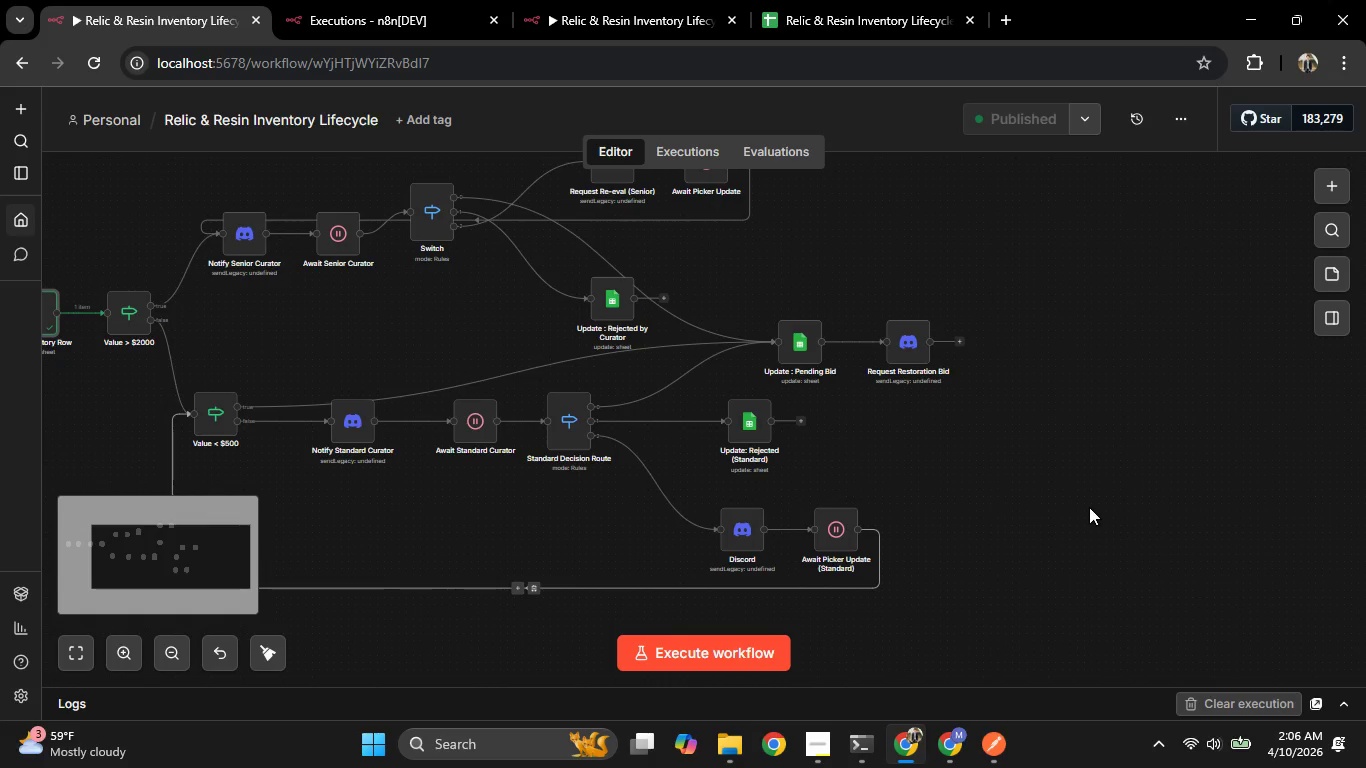 
left_click_drag(start_coordinate=[782, 557], to_coordinate=[456, 533])
 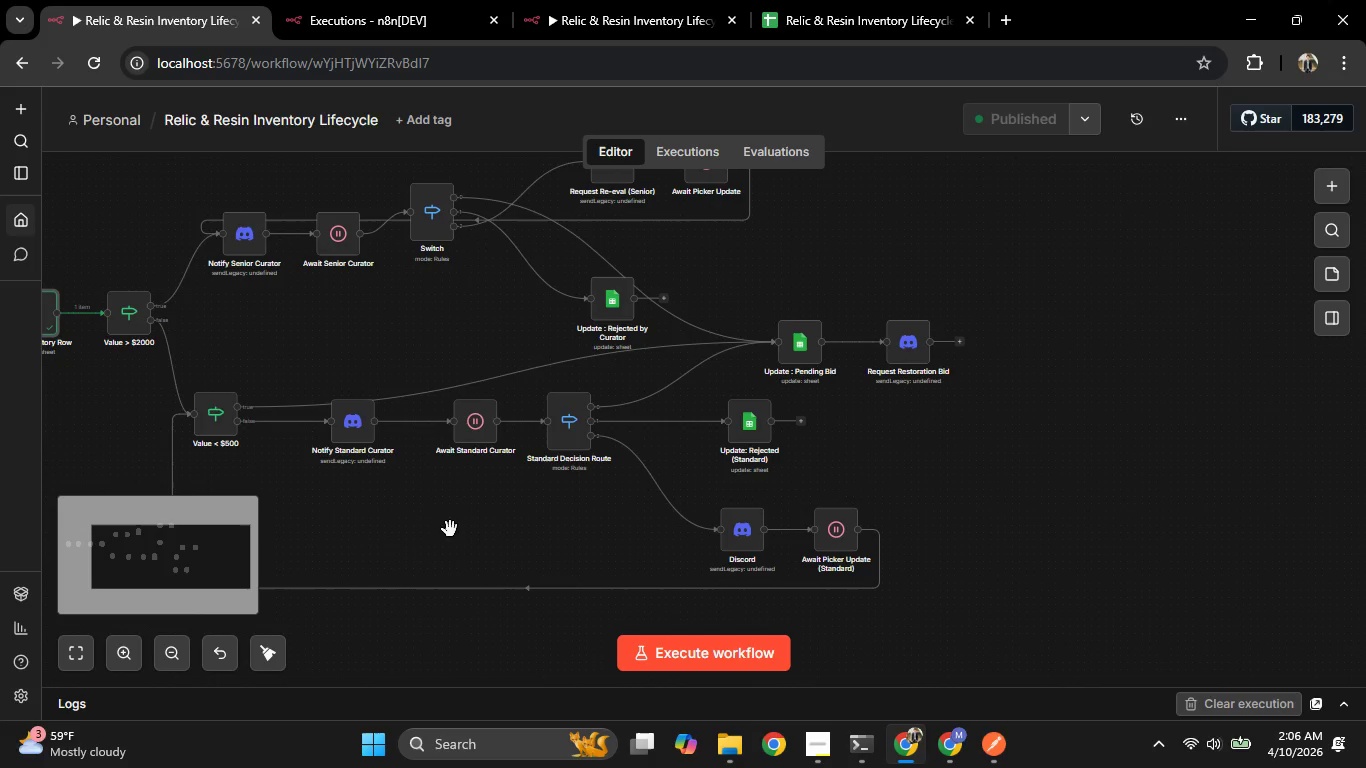 
key(Space)
 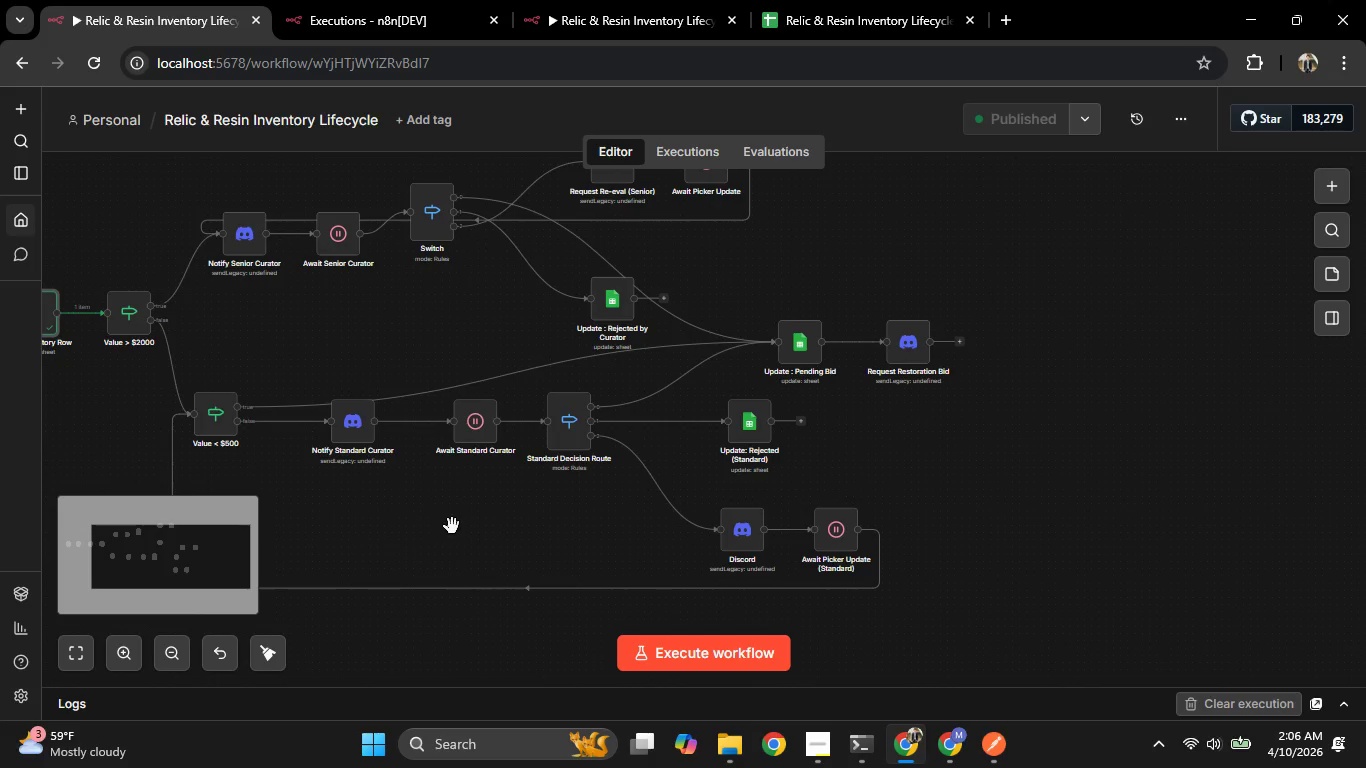 
key(Space)
 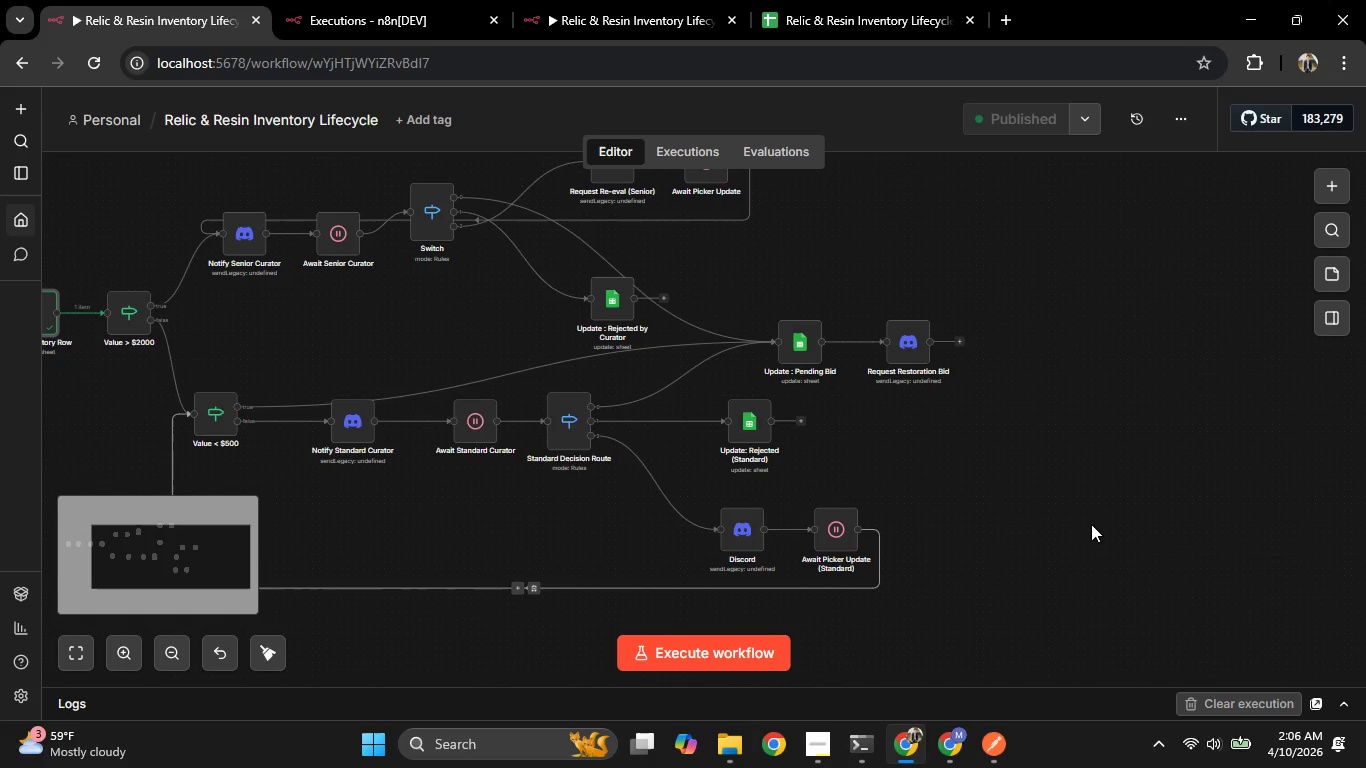 
hold_key(key=Space, duration=1.5)
 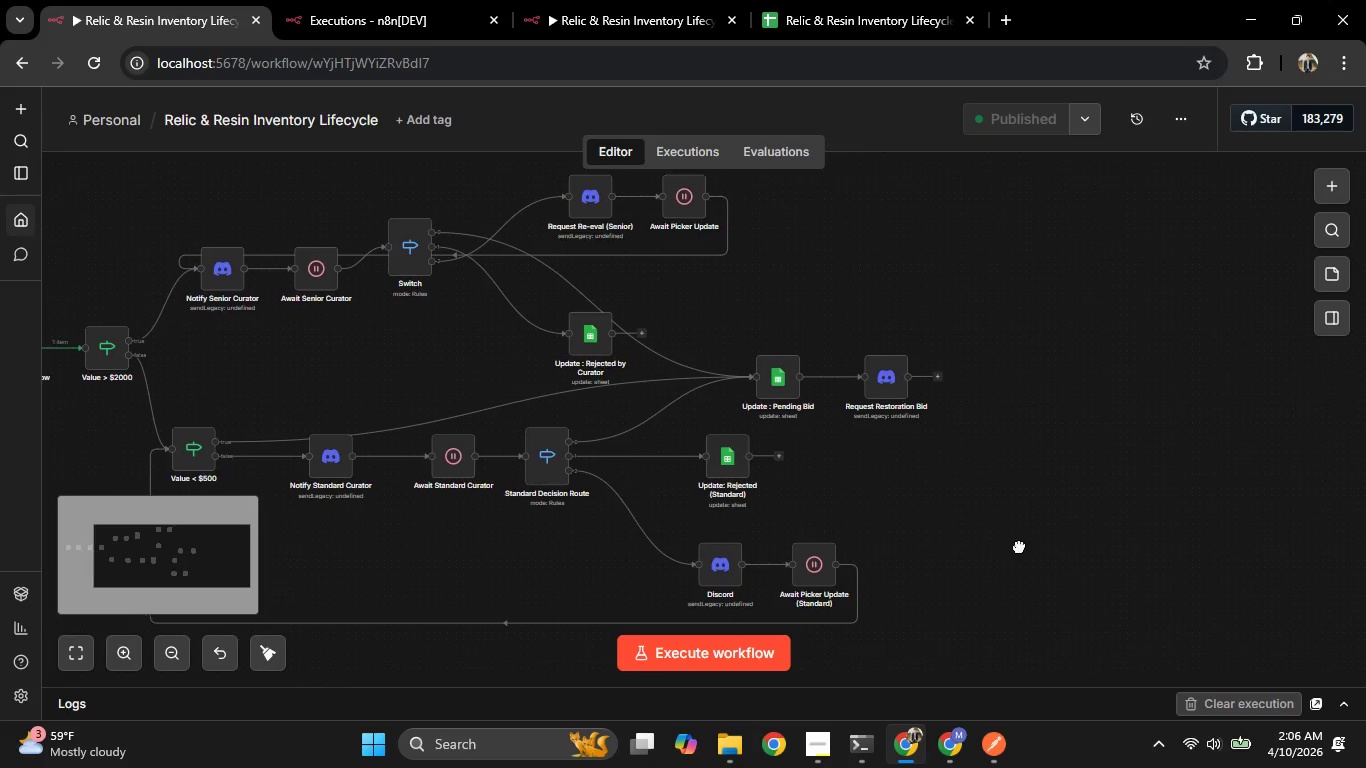 
left_click_drag(start_coordinate=[1039, 510], to_coordinate=[1171, 557])
 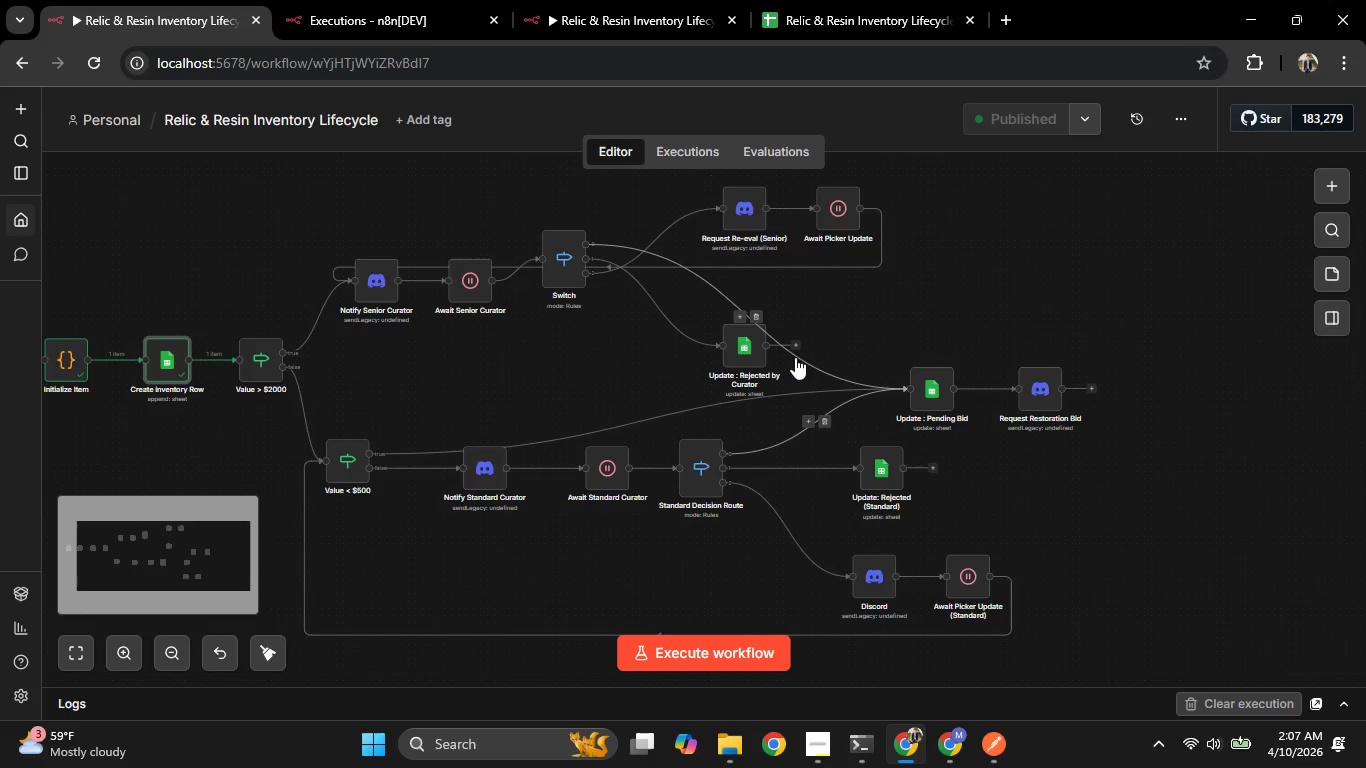 
hold_key(key=Space, duration=1.52)
 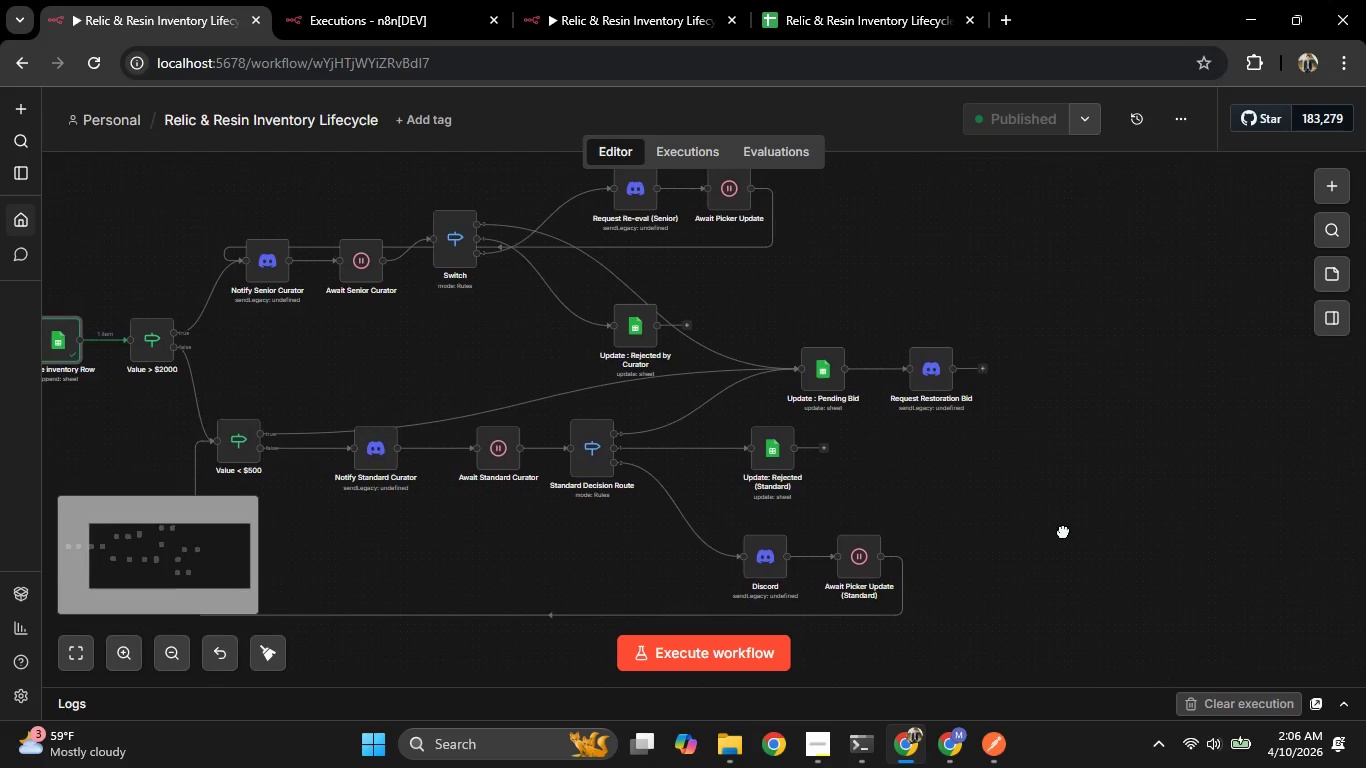 
hold_key(key=Space, duration=1.53)
 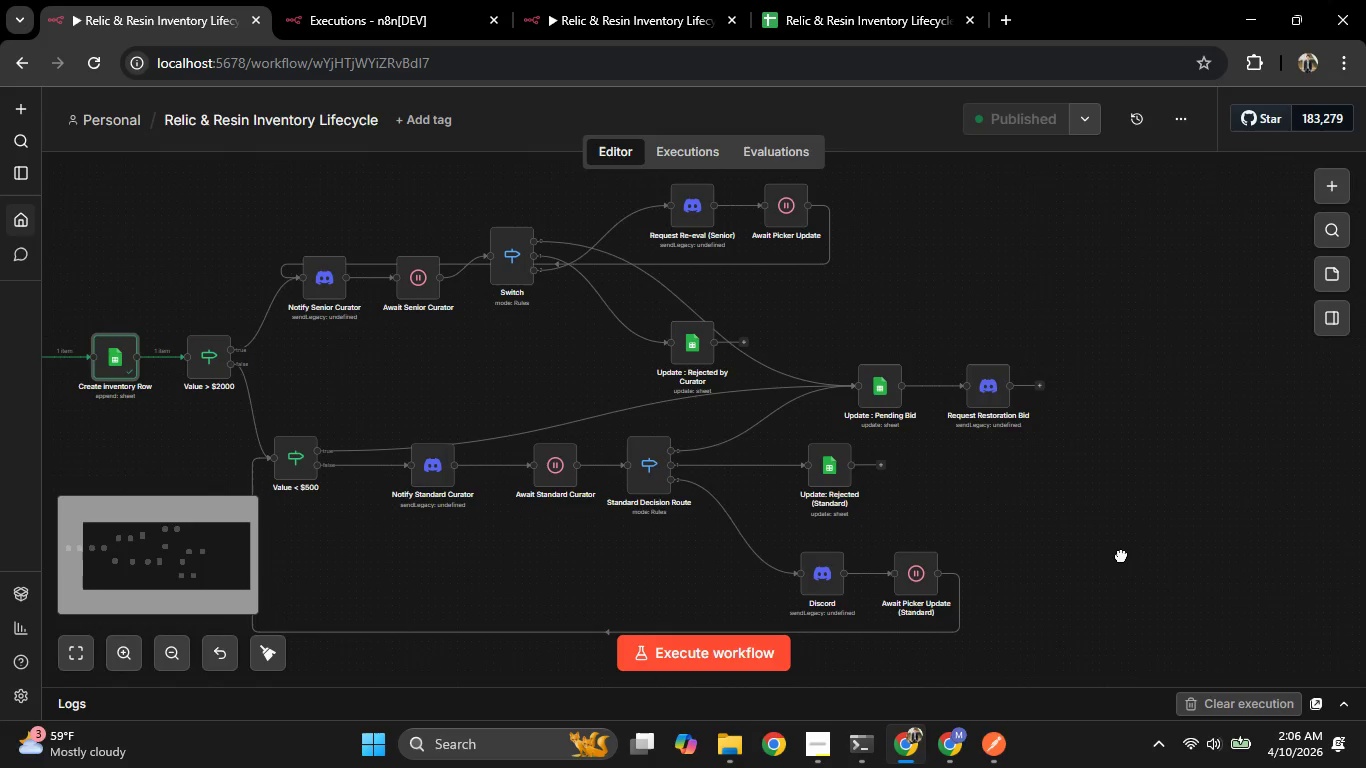 
hold_key(key=Space, duration=1.52)
 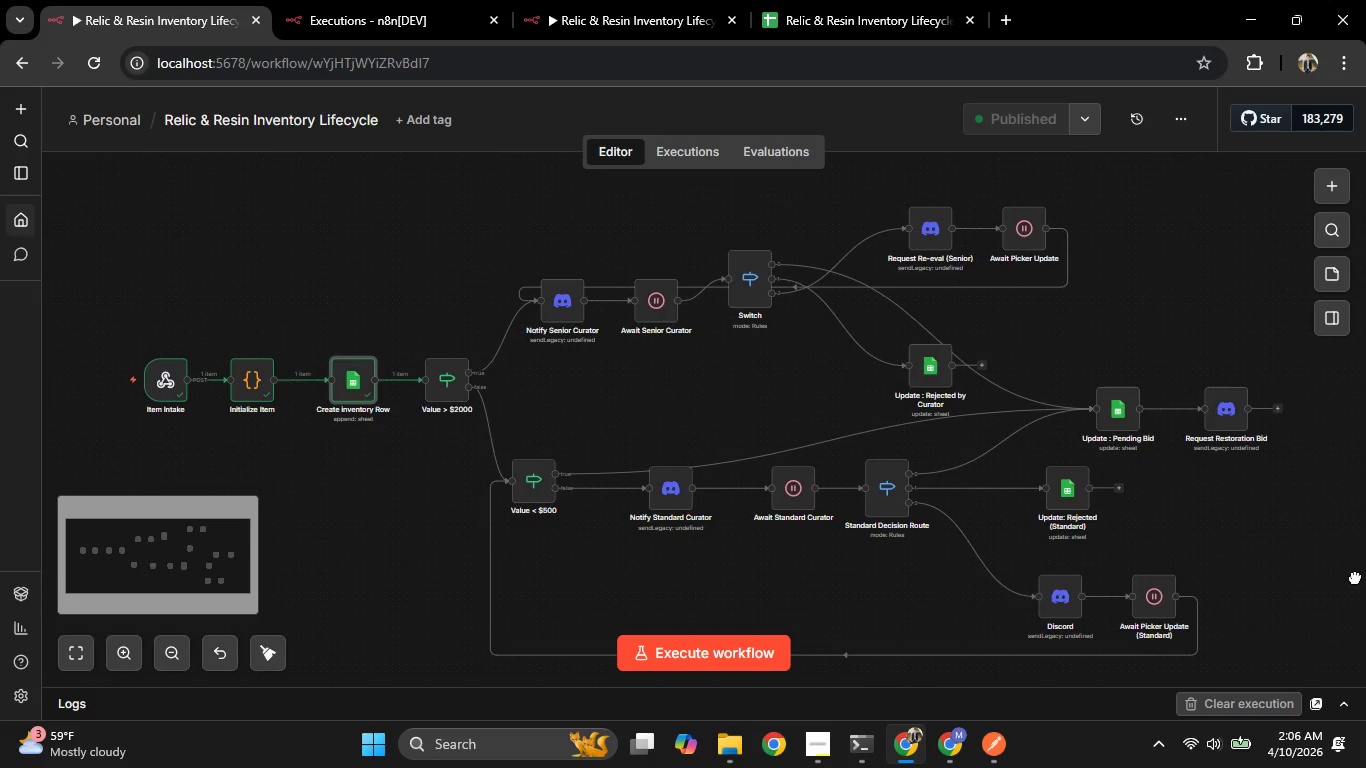 
hold_key(key=Space, duration=1.52)
 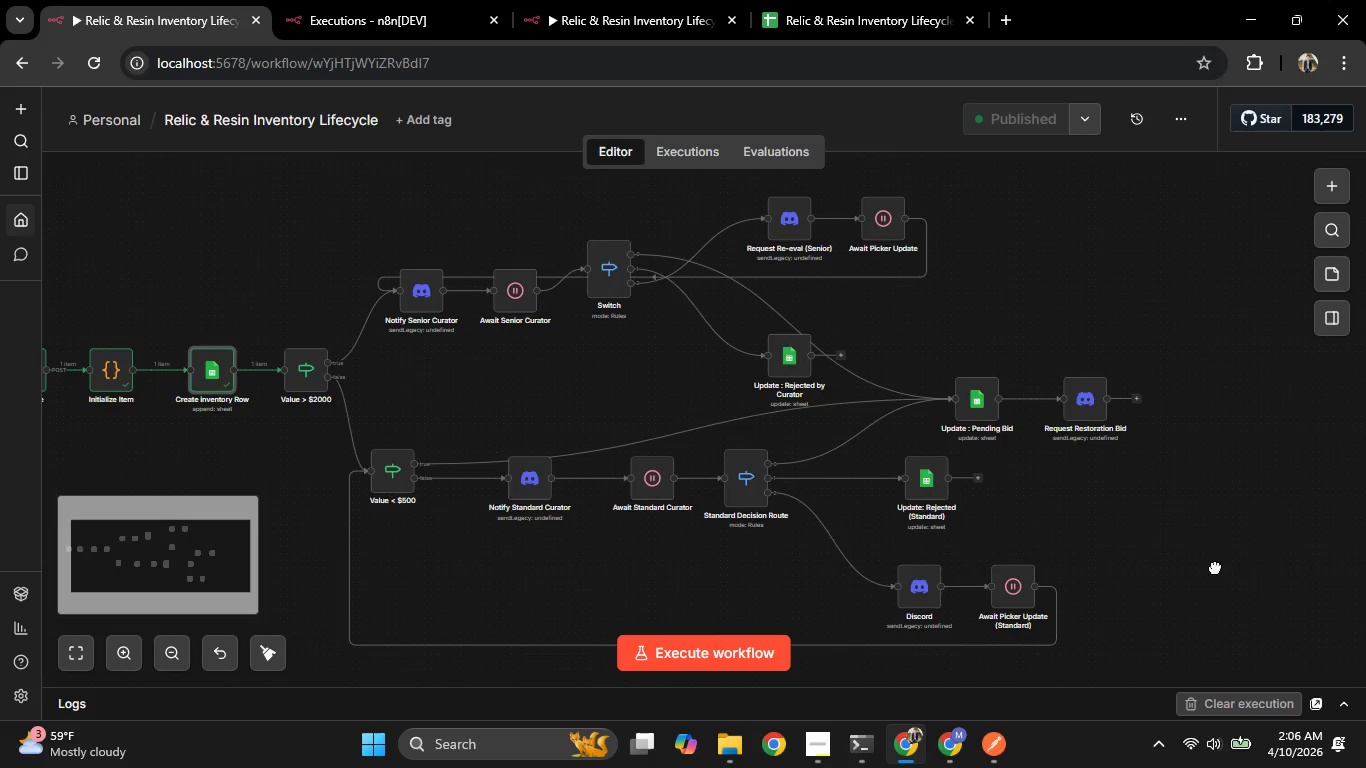 
hold_key(key=Space, duration=1.51)
 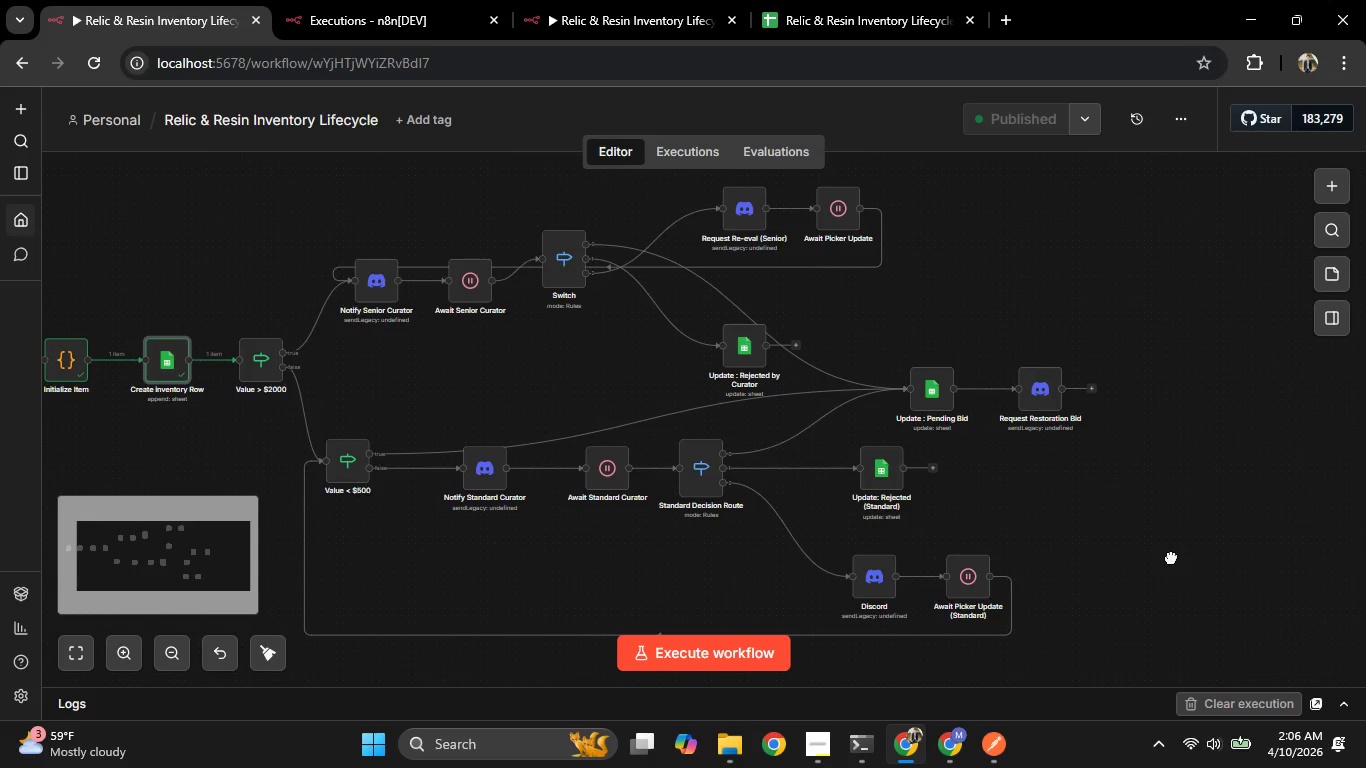 
hold_key(key=Space, duration=1.52)
 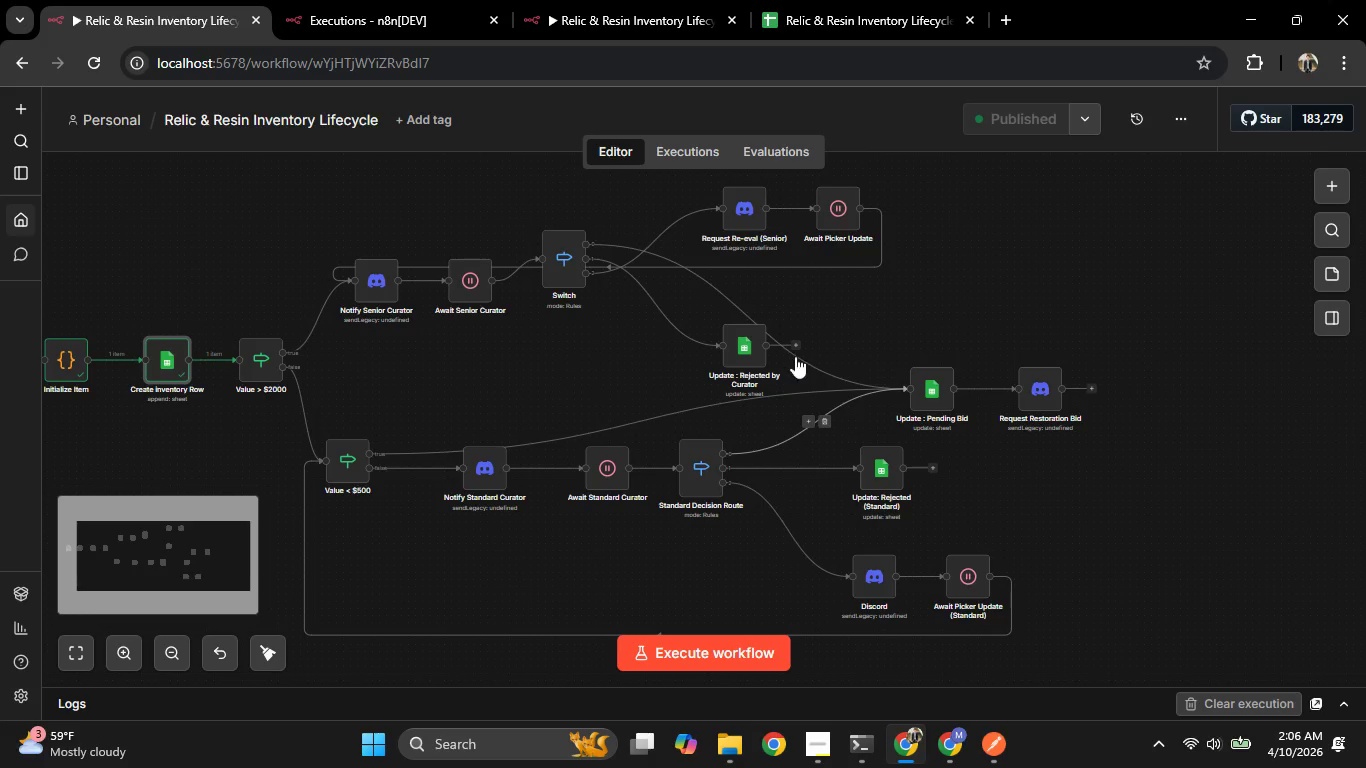 
hold_key(key=Space, duration=0.31)
 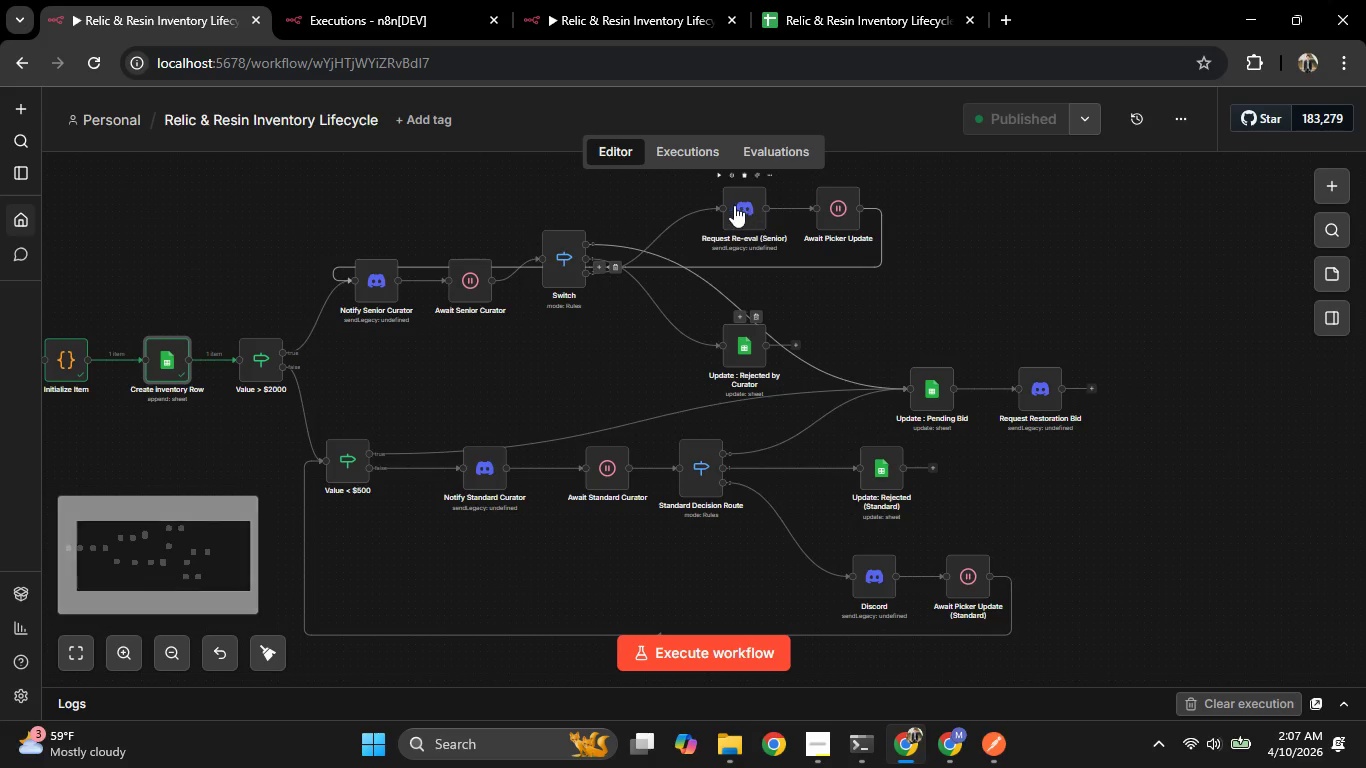 
double_click([733, 207])
 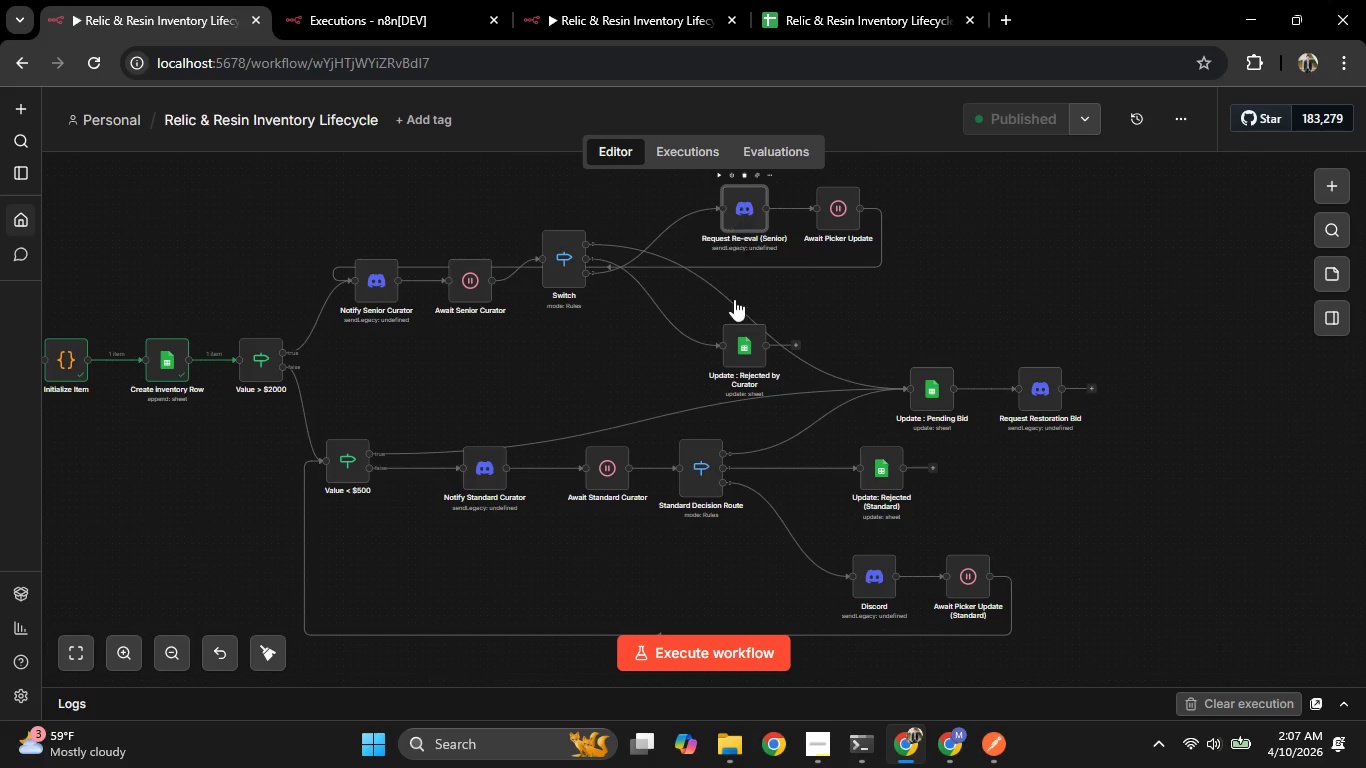 
key(Space)
 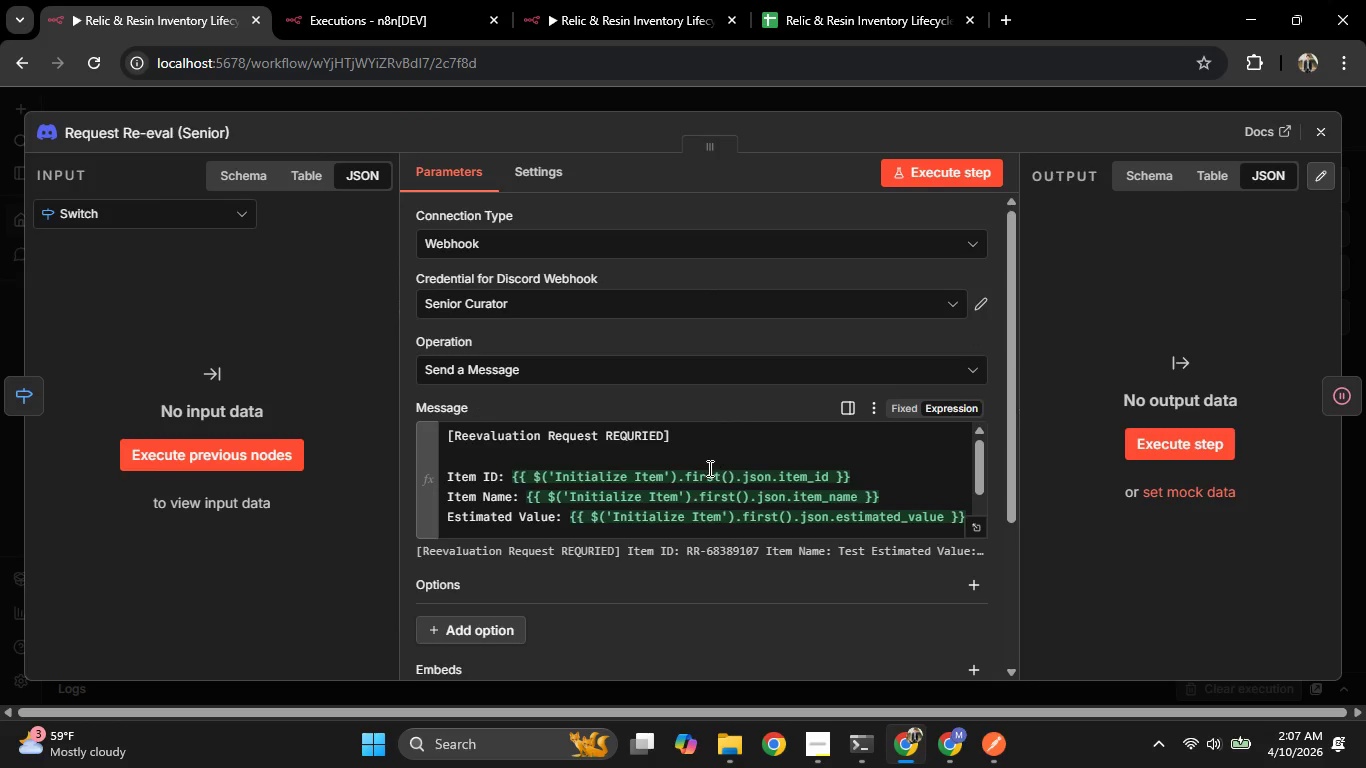 
scroll: coordinate [708, 467], scroll_direction: down, amount: 4.0
 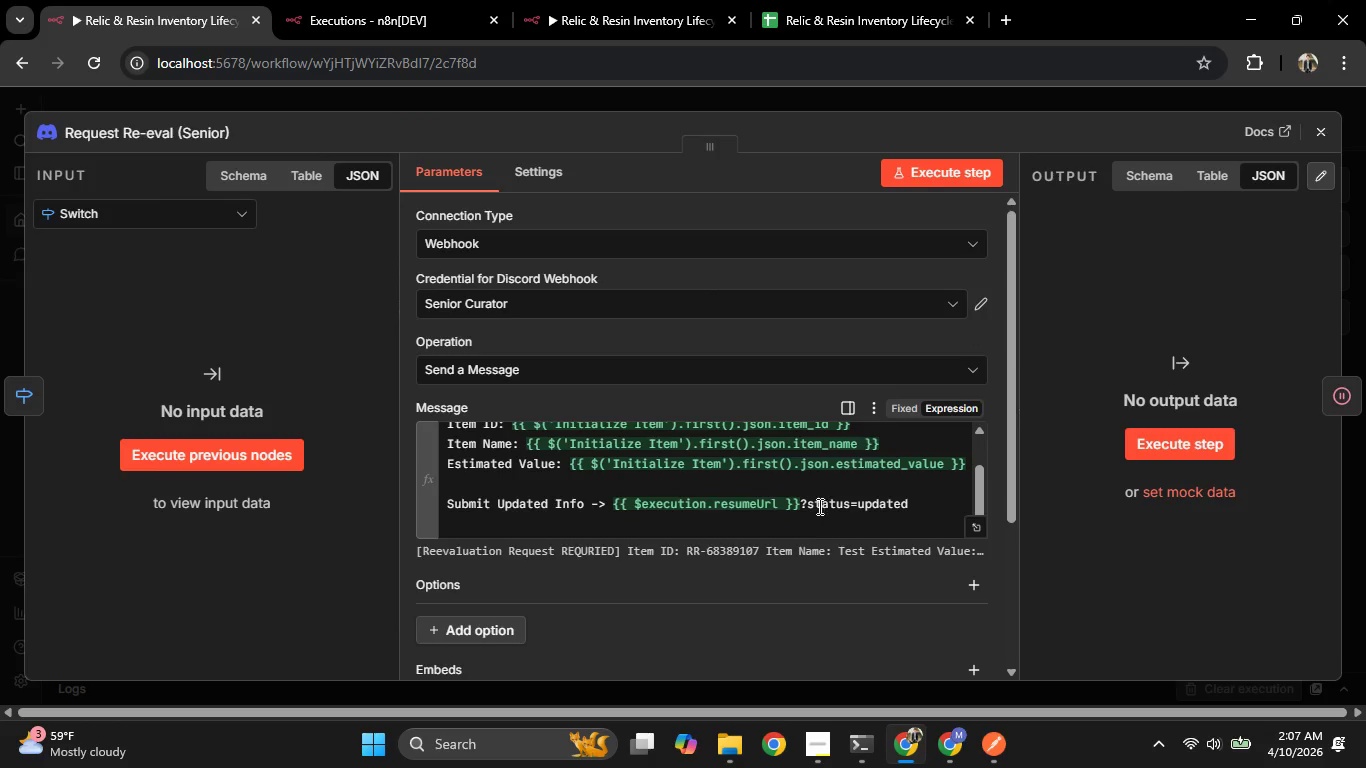 
left_click([802, 501])
 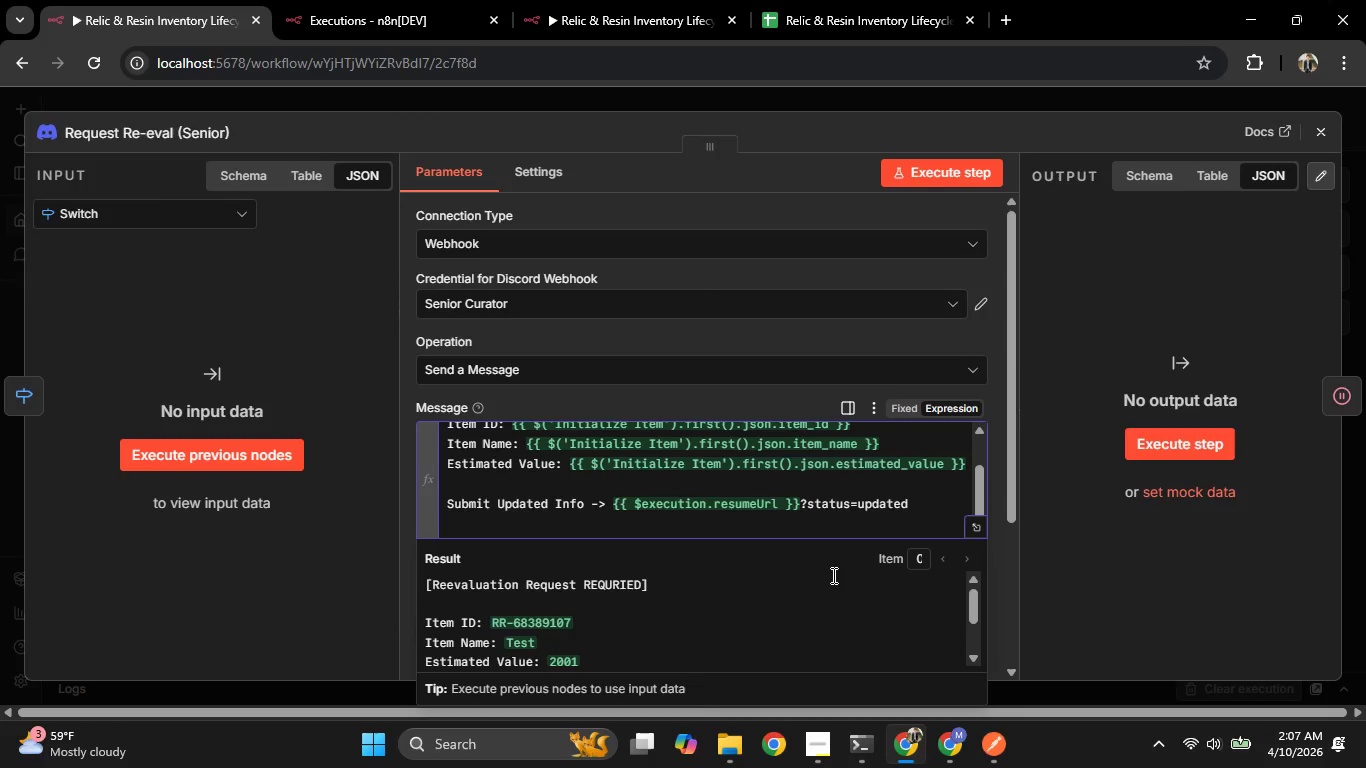 
key(ArrowRight)
 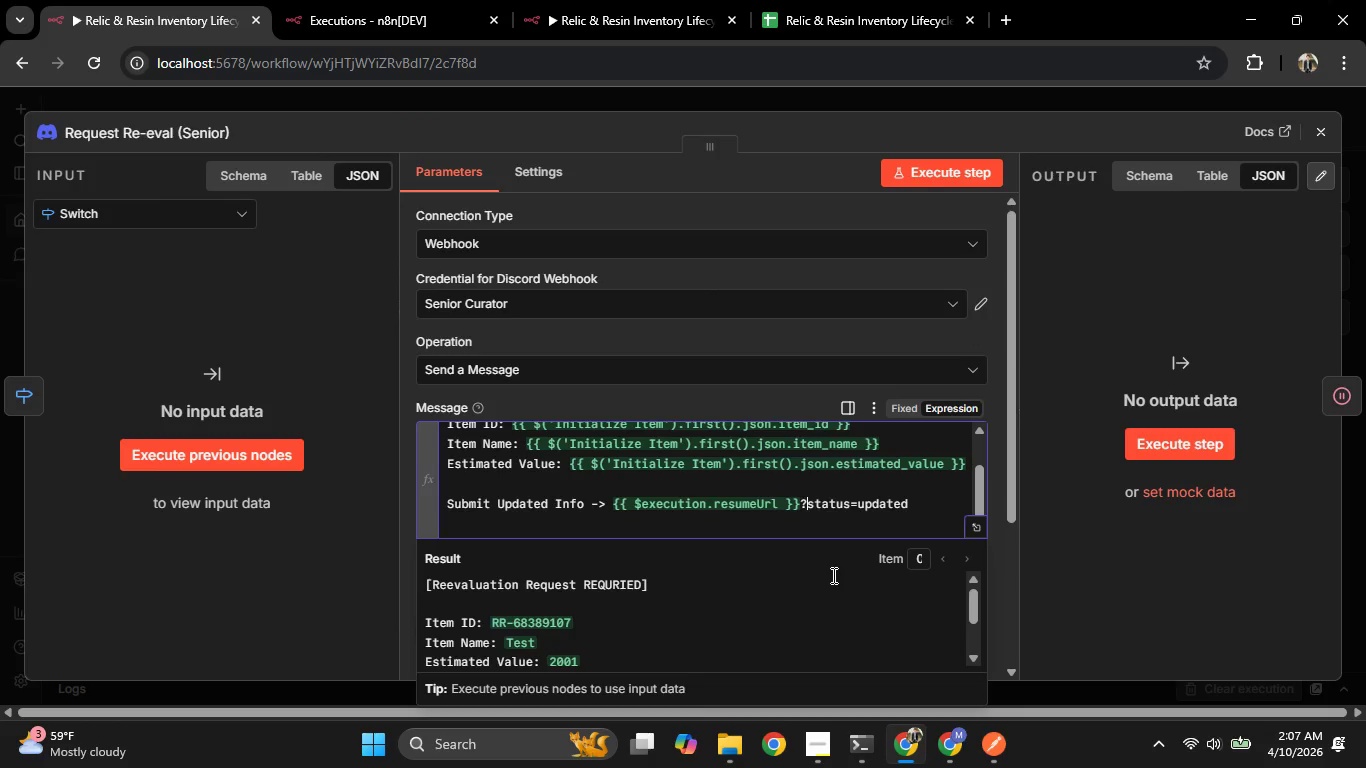 
key(Backspace)
 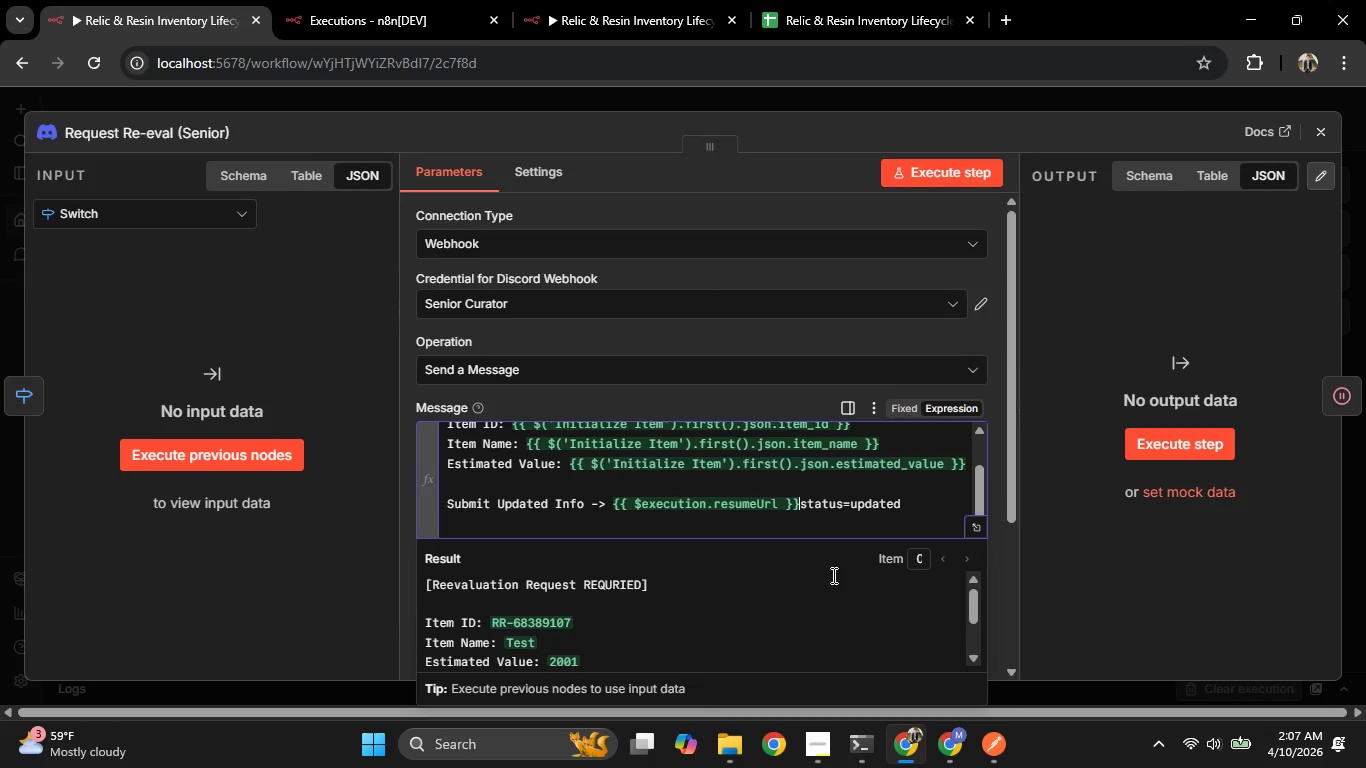 
key(Shift+7)
 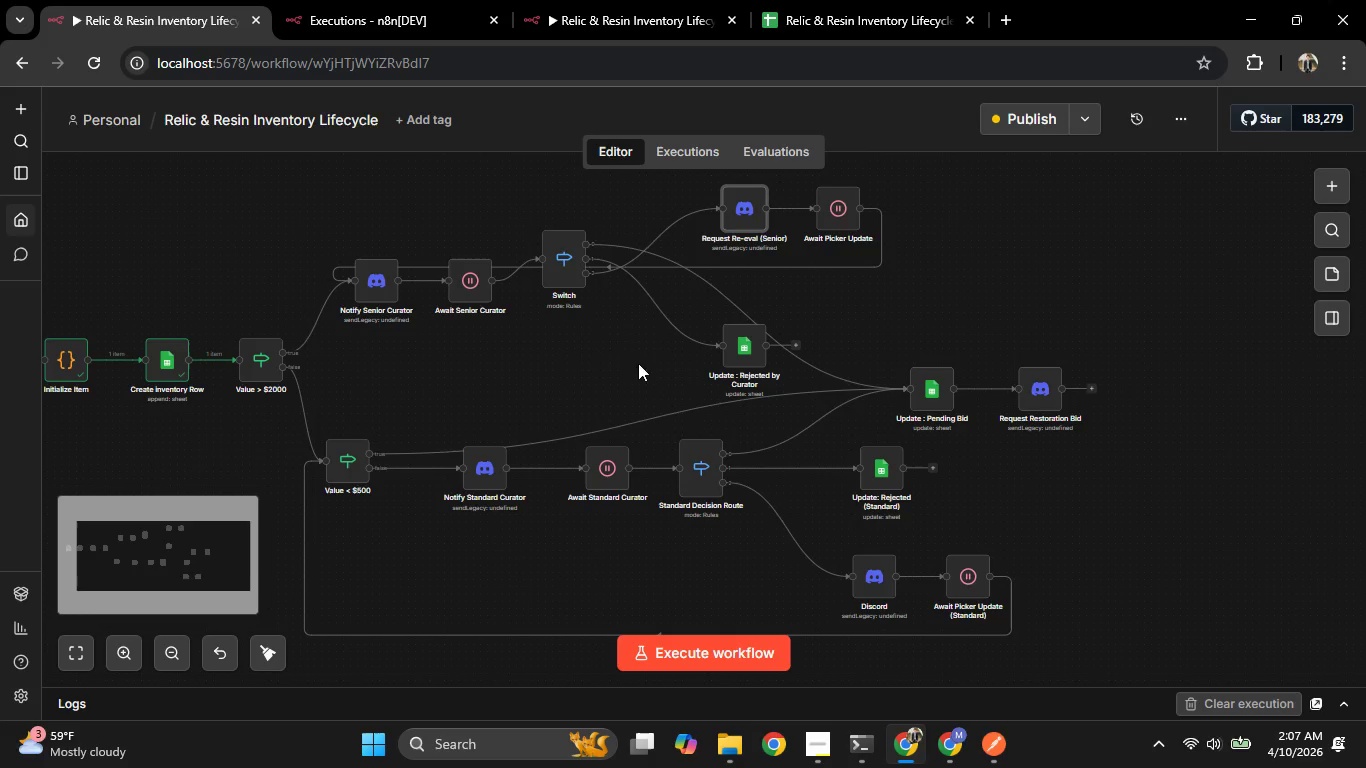 
double_click([728, 348])
 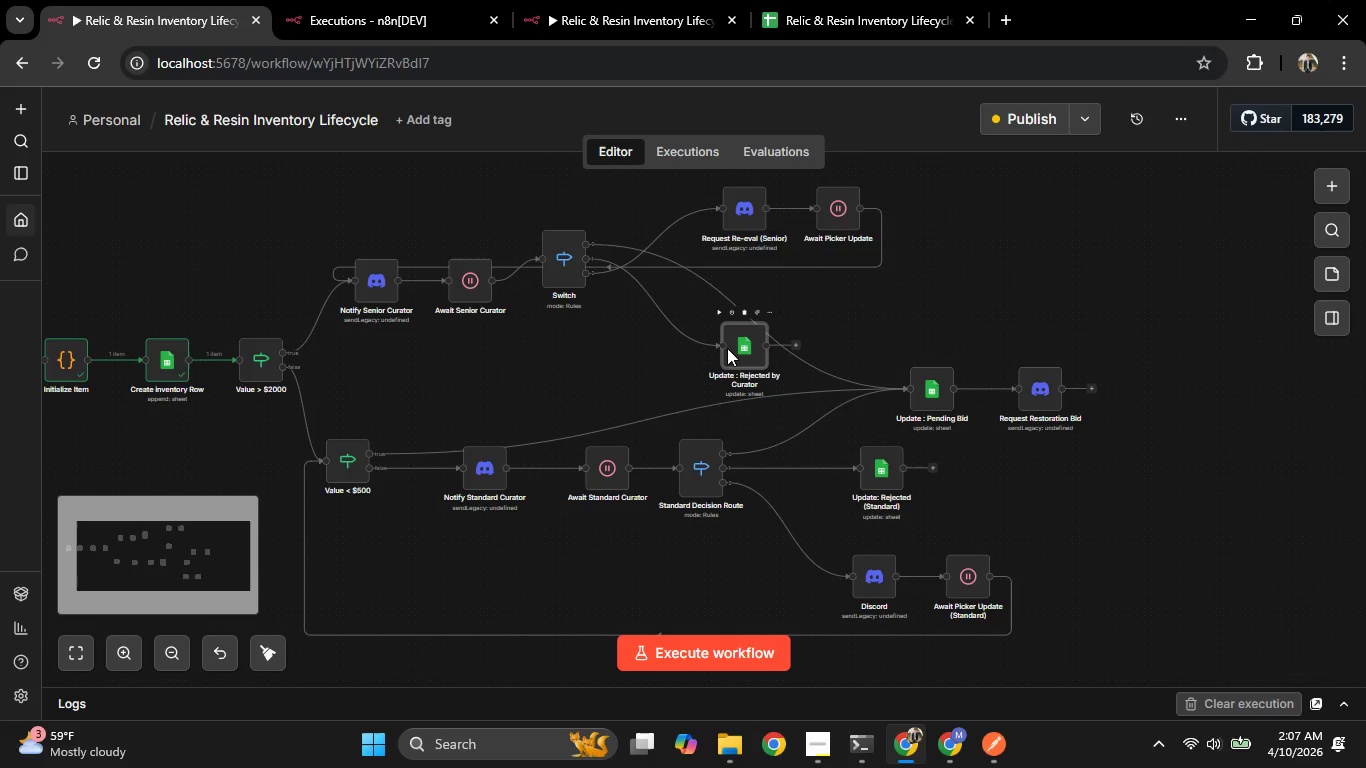 
triple_click([728, 348])
 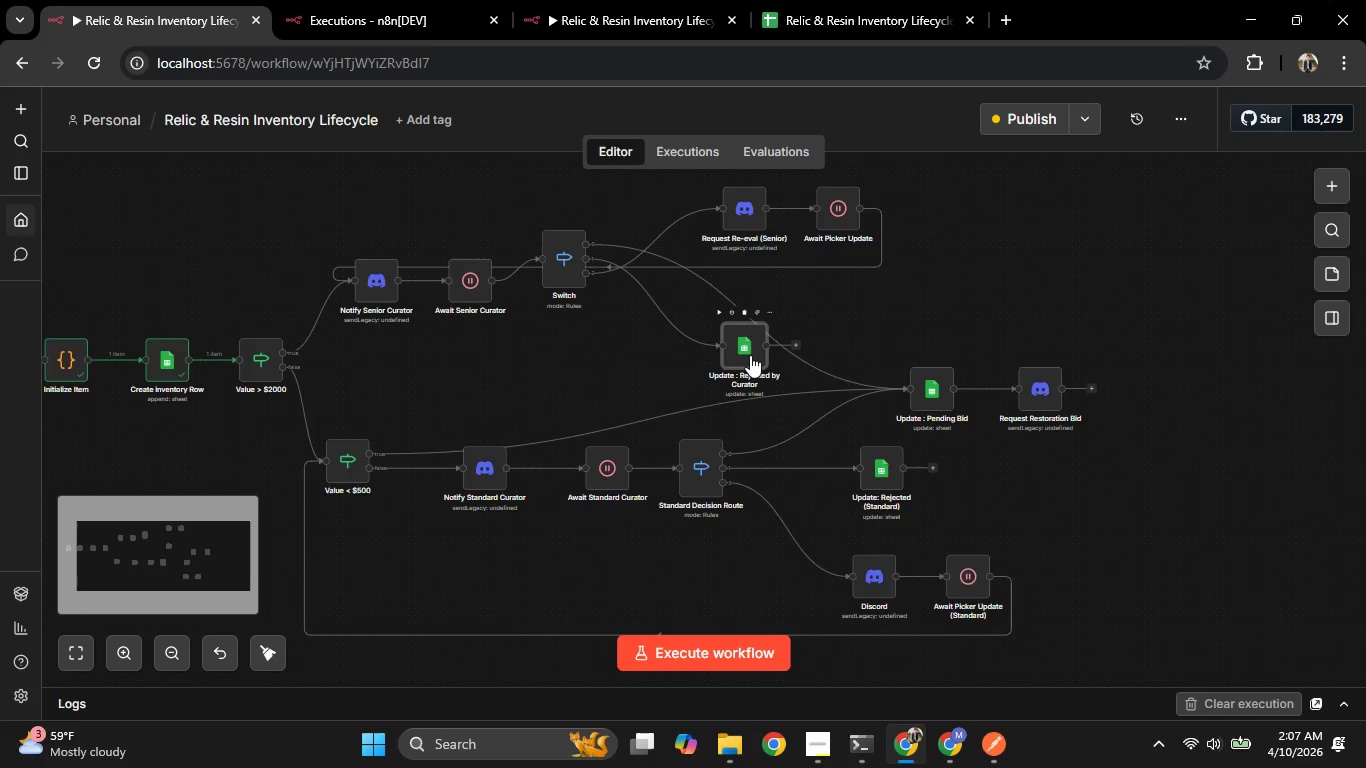 
double_click([750, 356])
 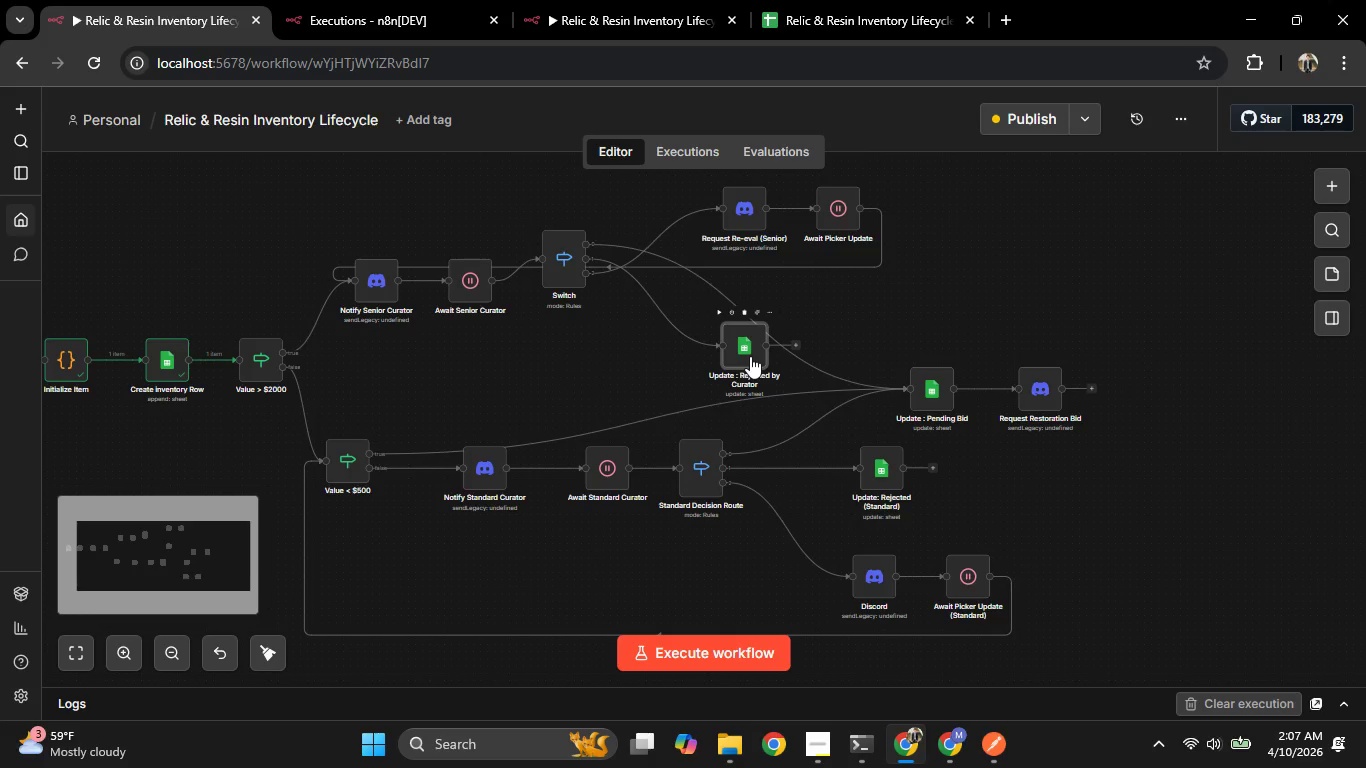 
triple_click([750, 356])
 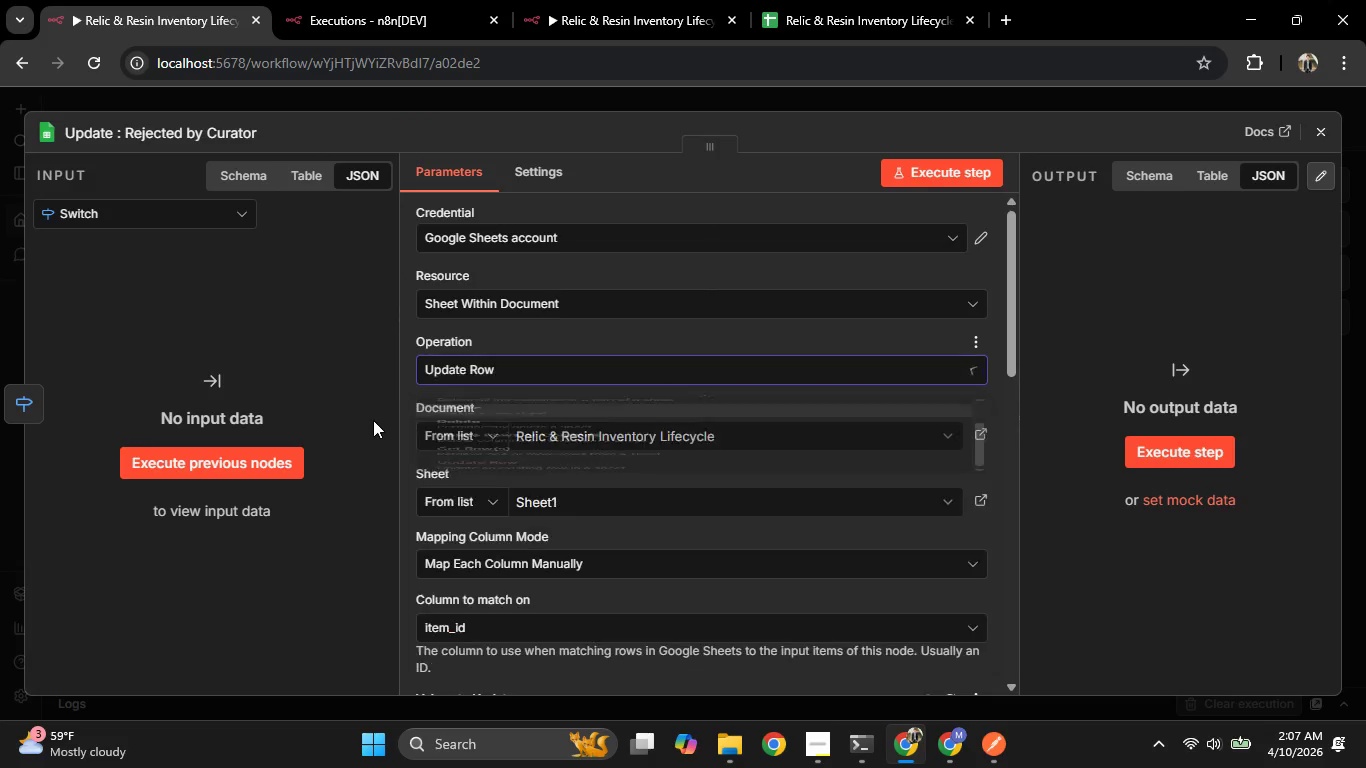 
scroll: coordinate [671, 480], scroll_direction: down, amount: 11.0
 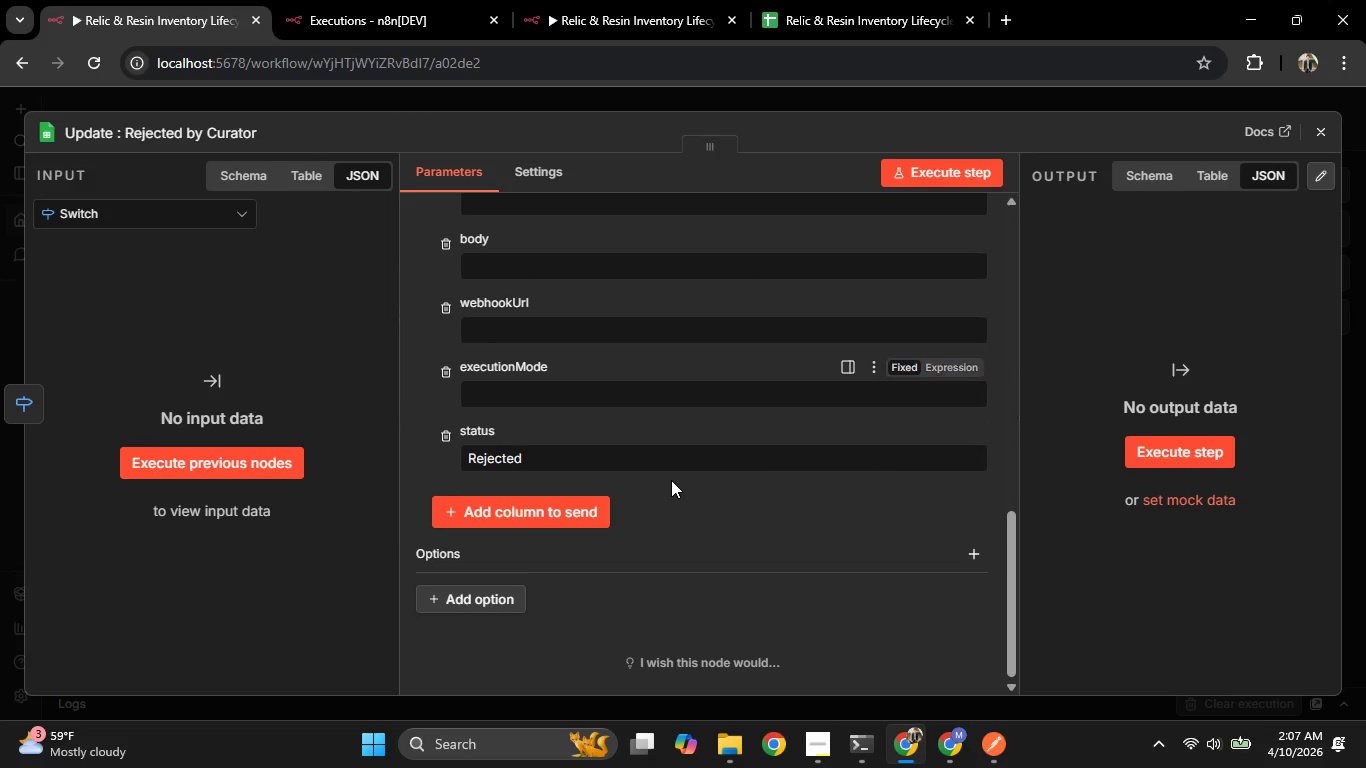 
scroll: coordinate [661, 479], scroll_direction: up, amount: 13.0
 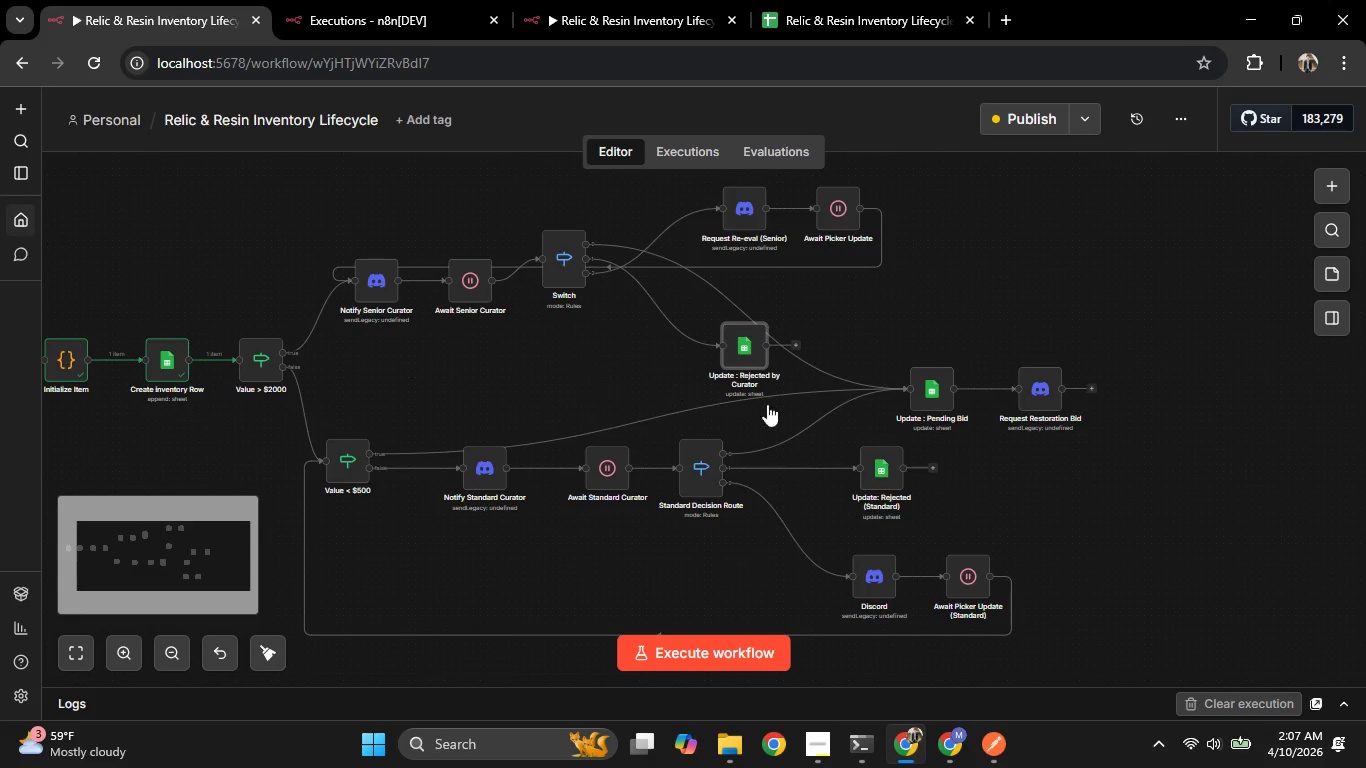 
double_click([912, 397])
 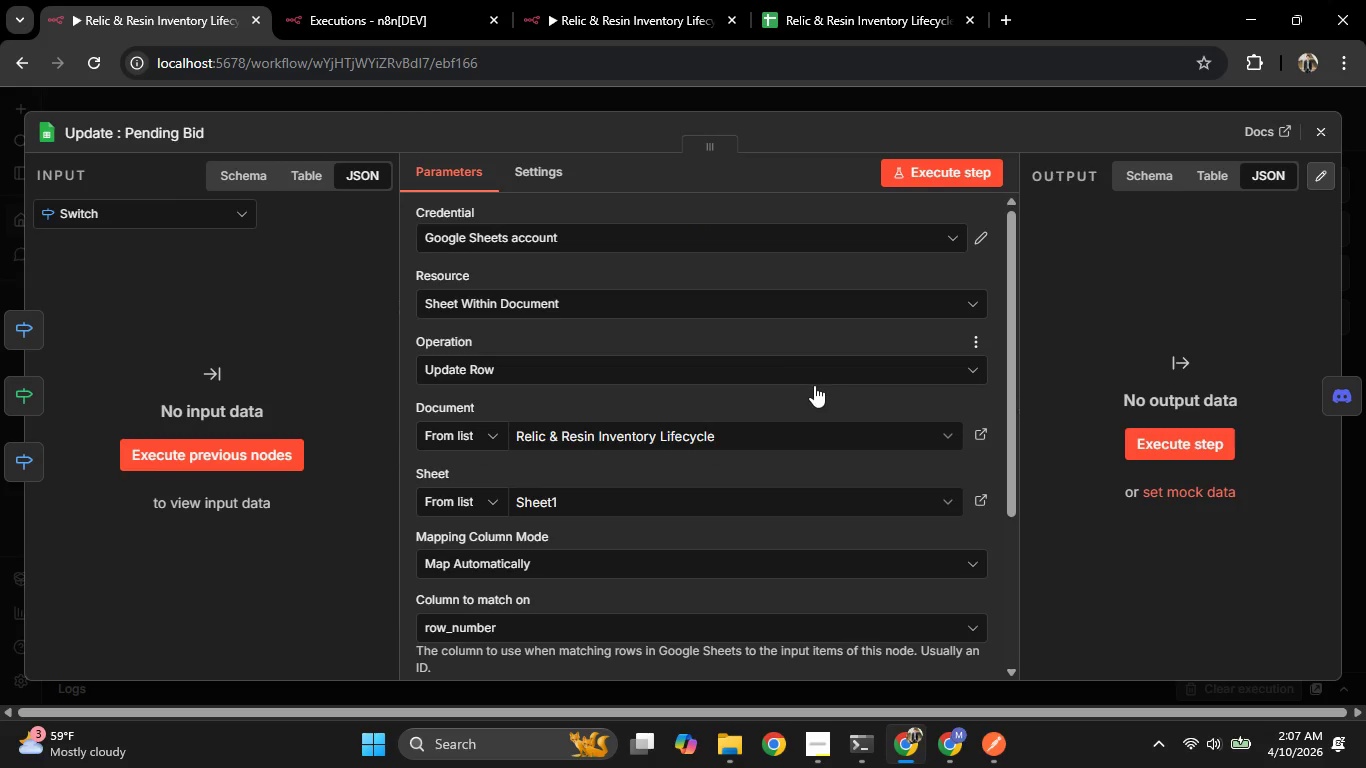 
scroll: coordinate [779, 390], scroll_direction: down, amount: 5.0
 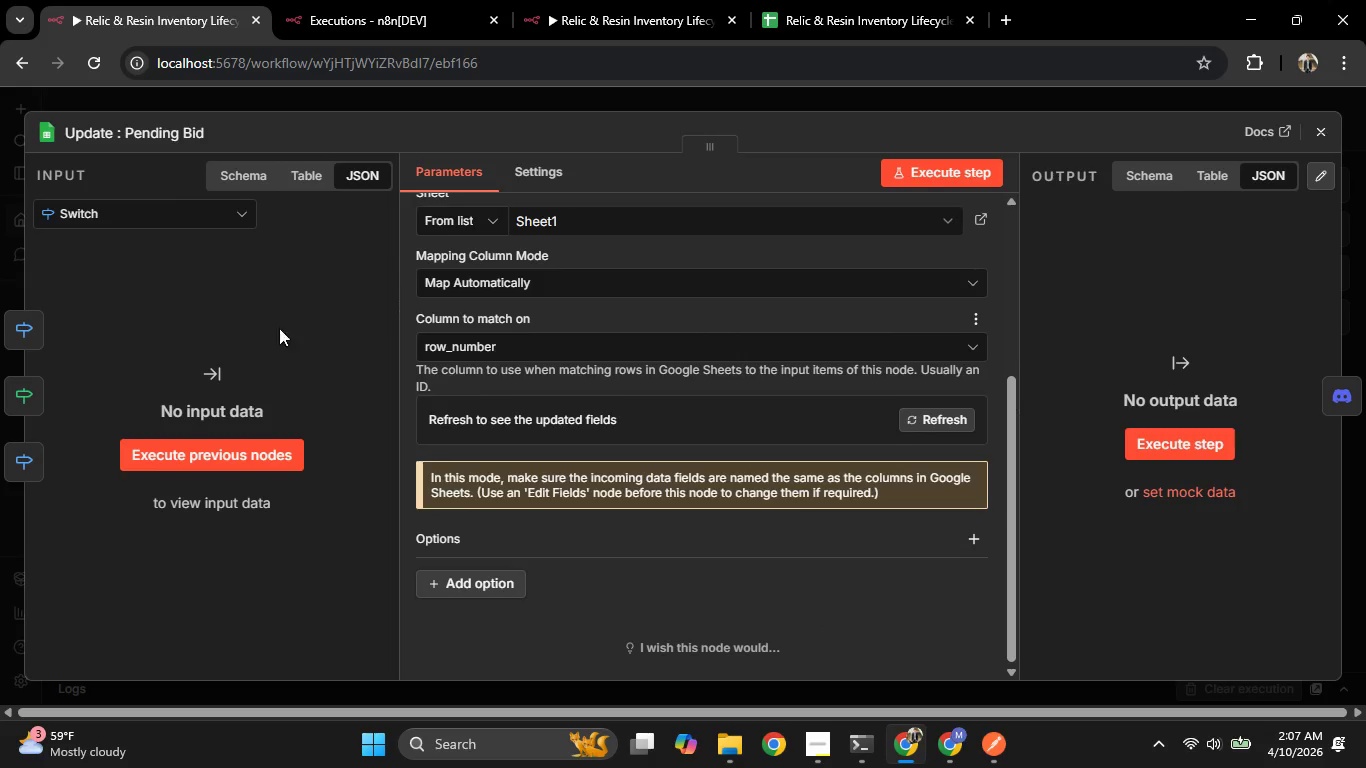 
left_click([0, 223])
 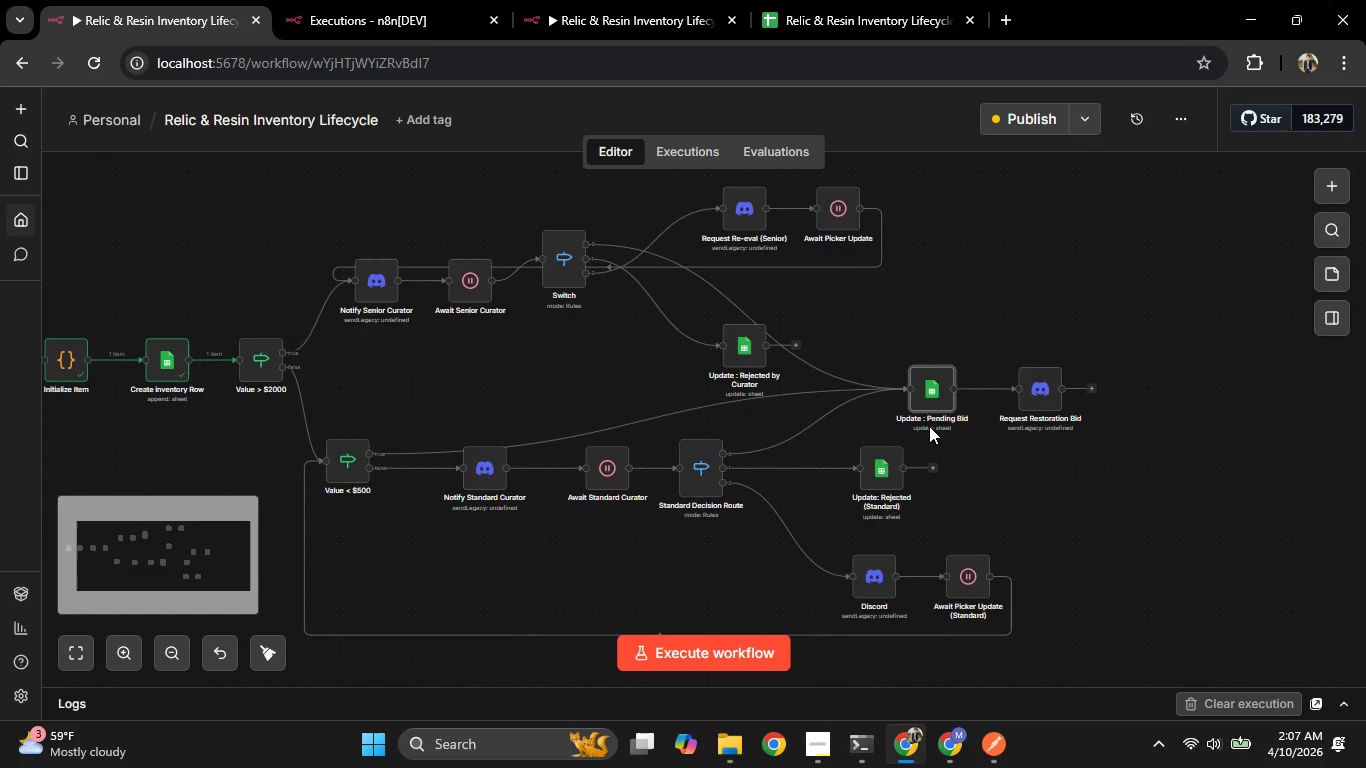 
double_click([926, 394])
 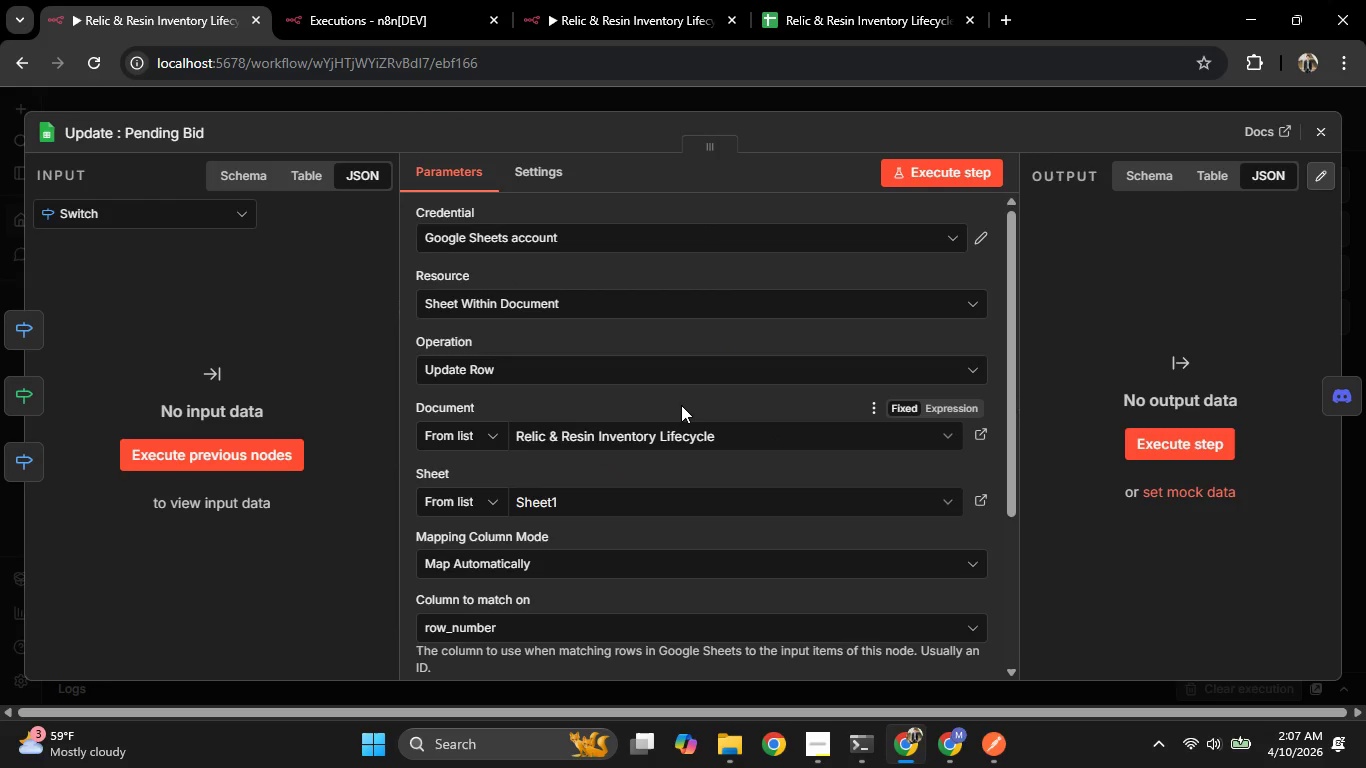 
scroll: coordinate [677, 408], scroll_direction: down, amount: 4.0
 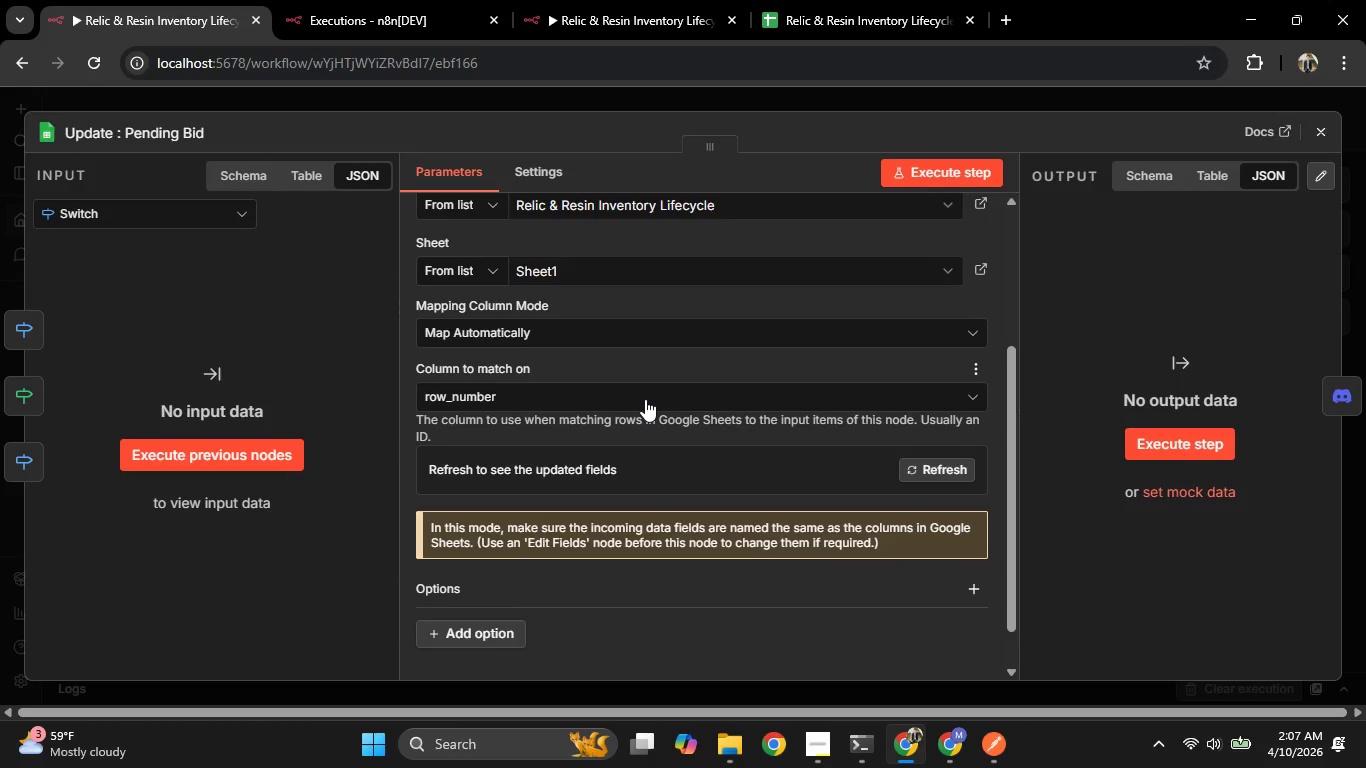 
left_click([644, 400])
 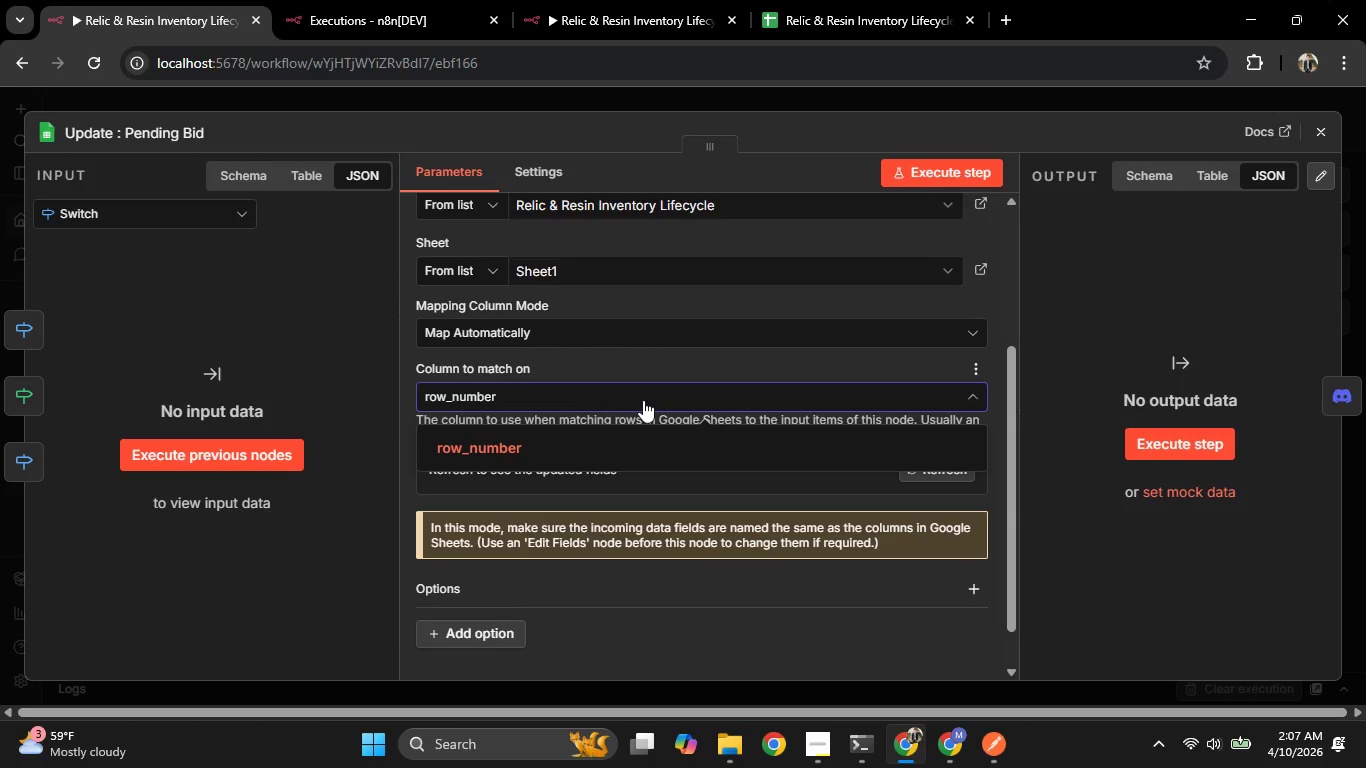 
left_click([643, 400])
 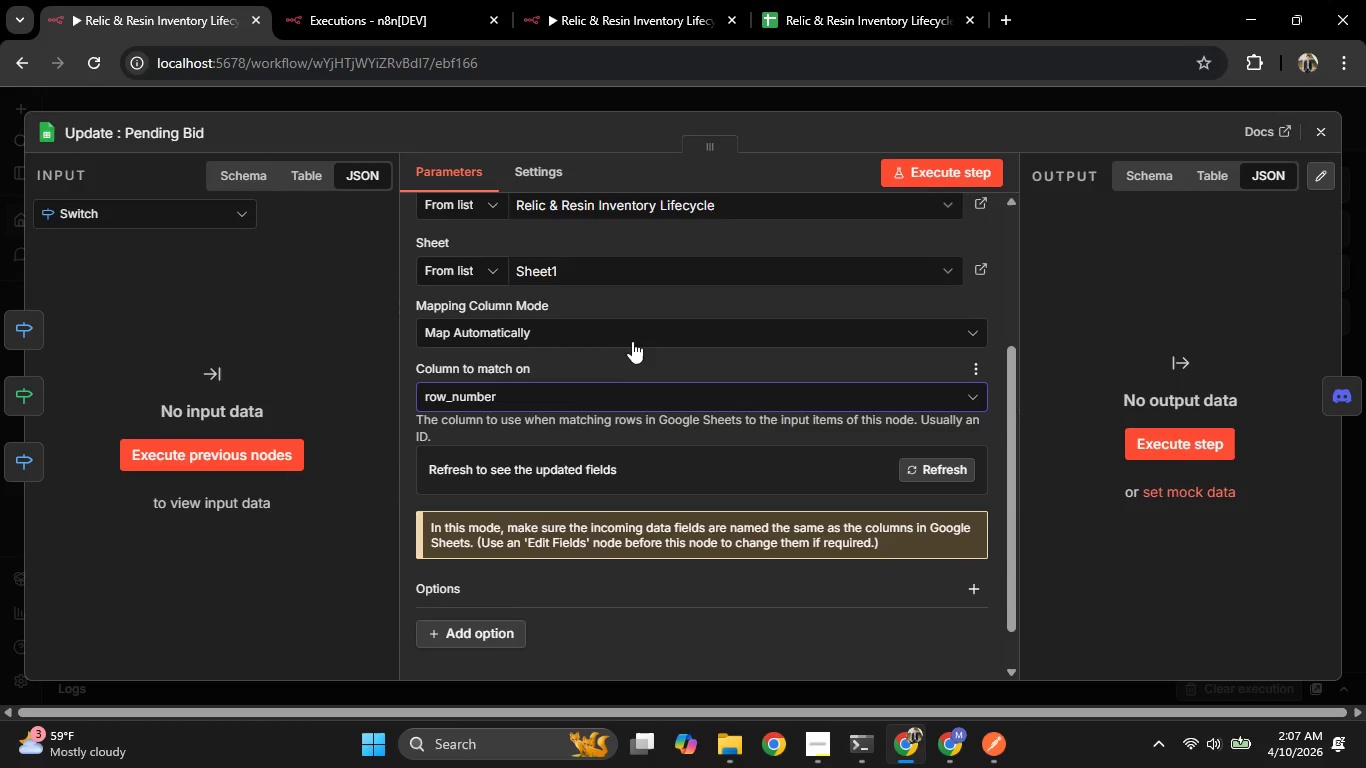 
left_click([632, 338])
 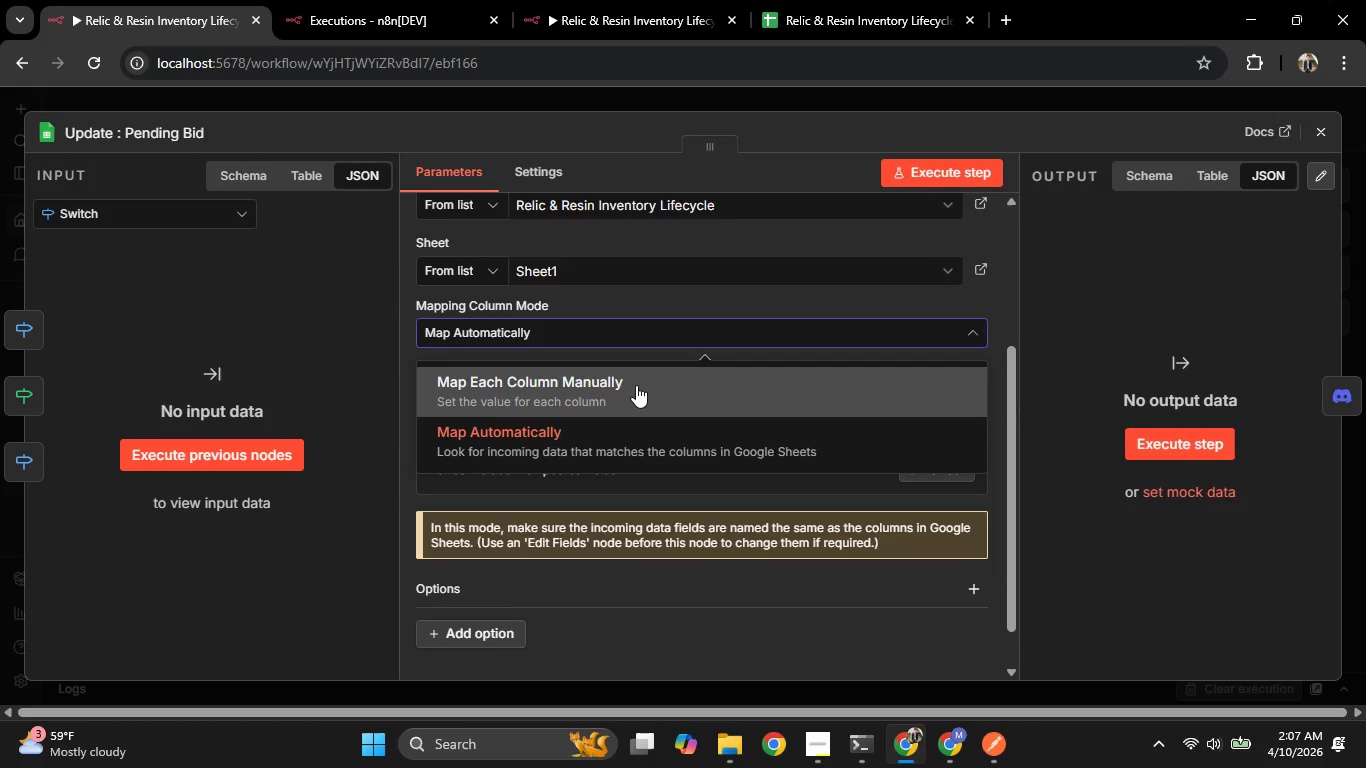 
left_click([636, 387])
 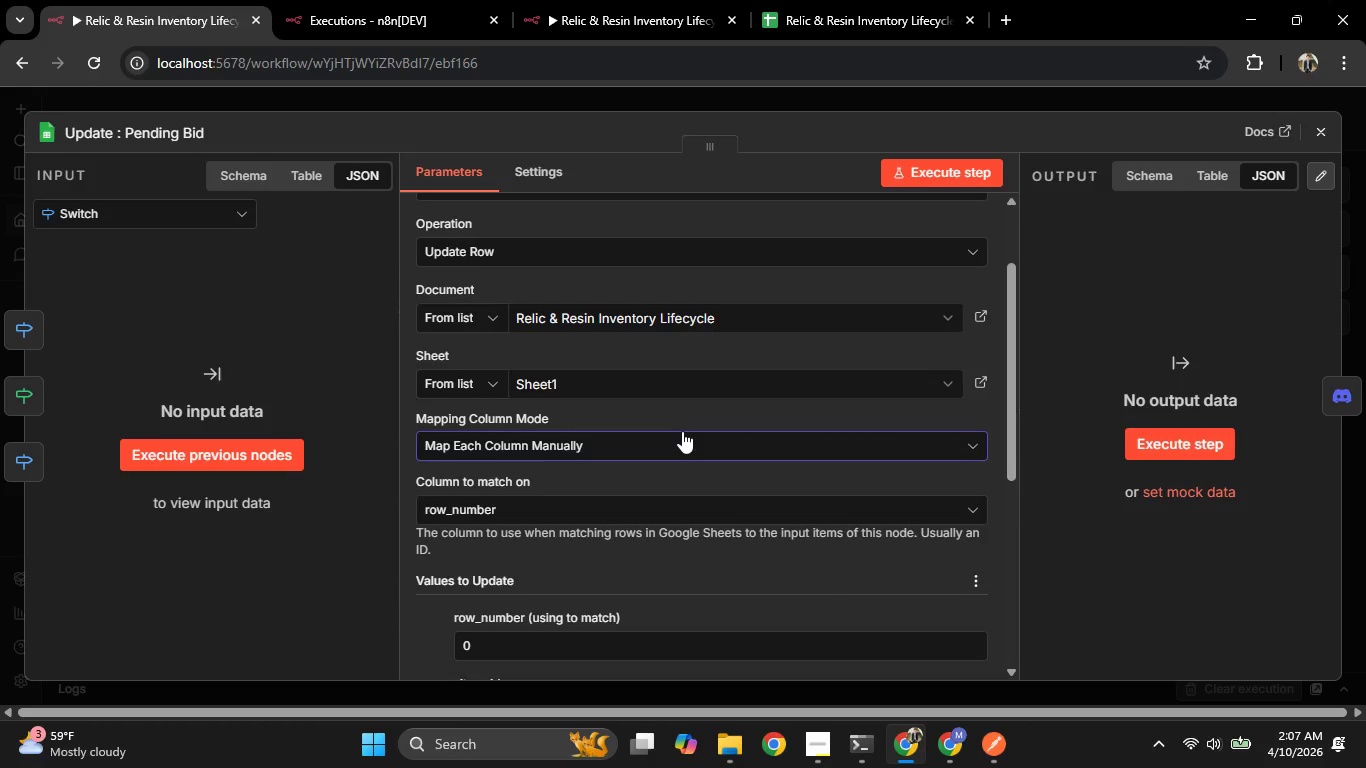 
scroll: coordinate [681, 431], scroll_direction: down, amount: 2.0
 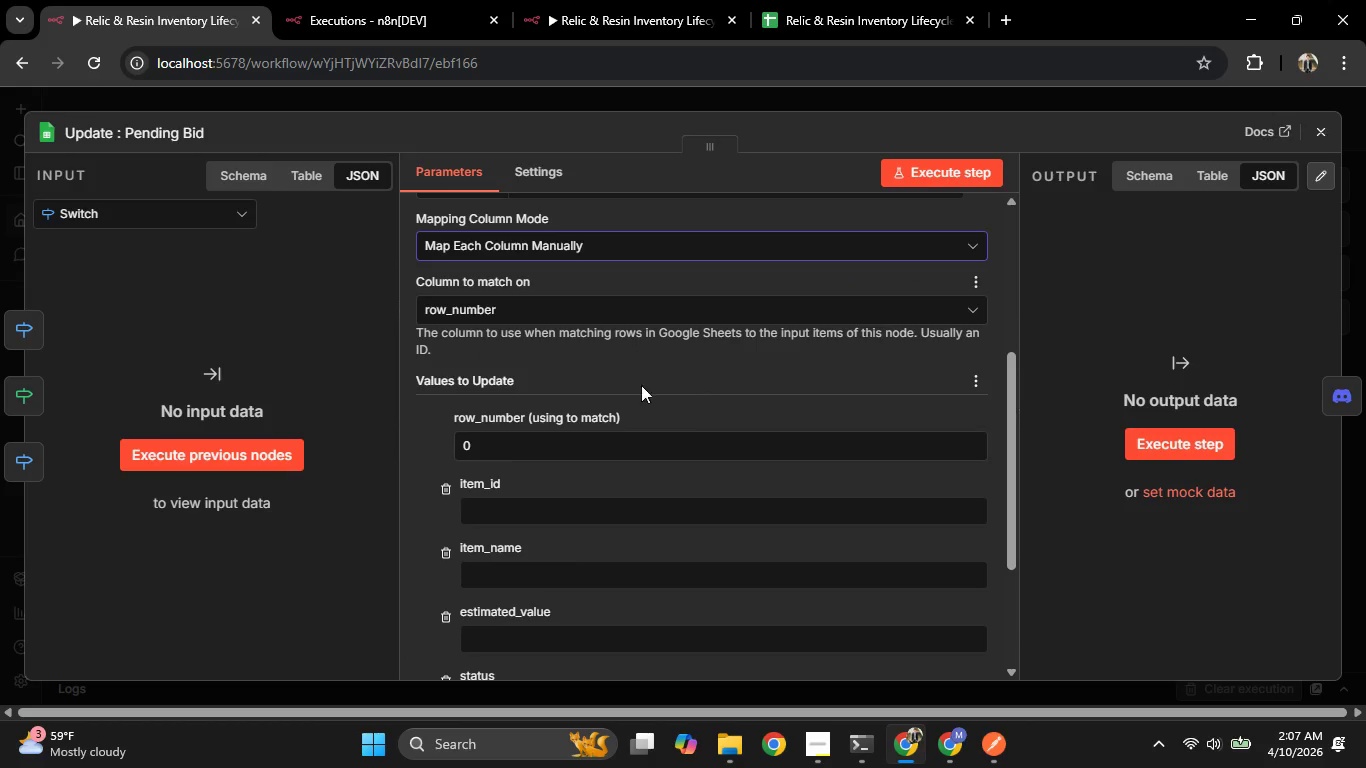 
left_click([646, 445])
 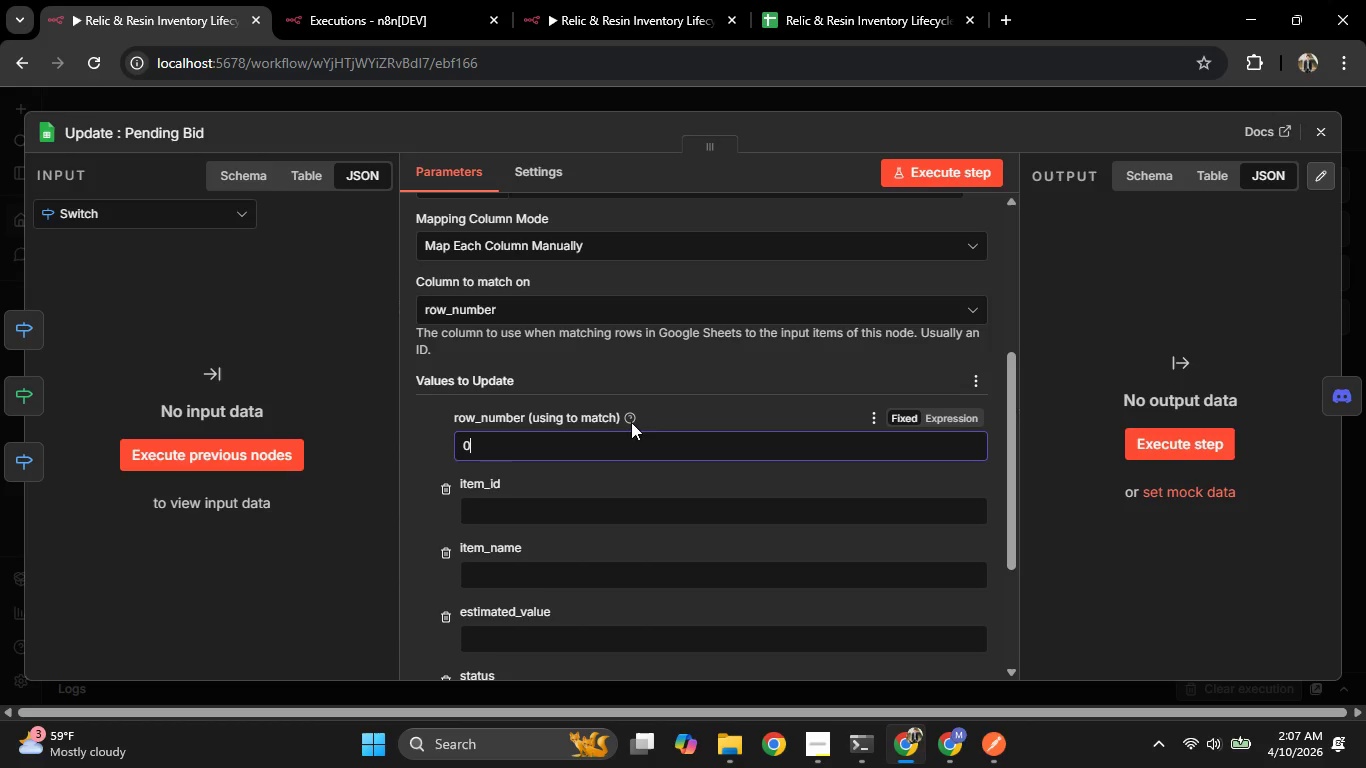 
left_click([0, 205])
 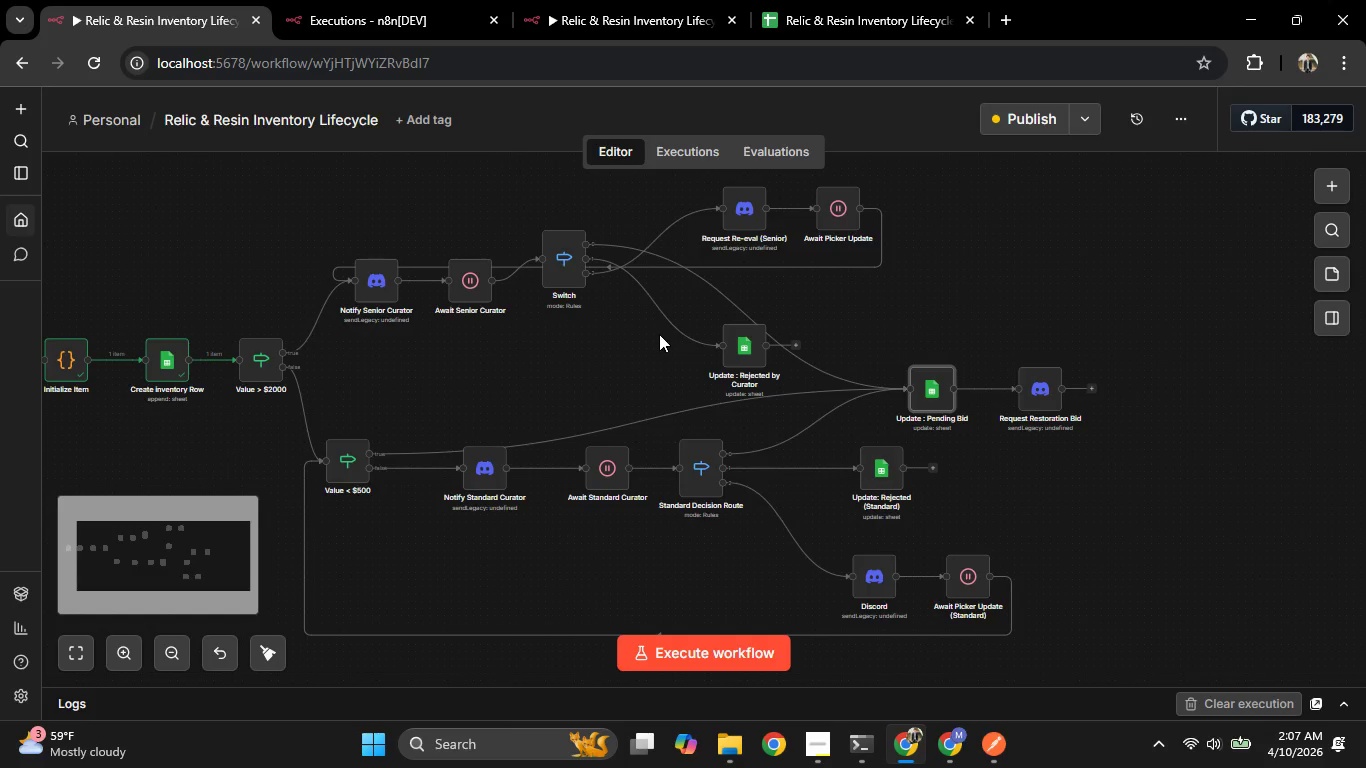 
double_click([732, 349])
 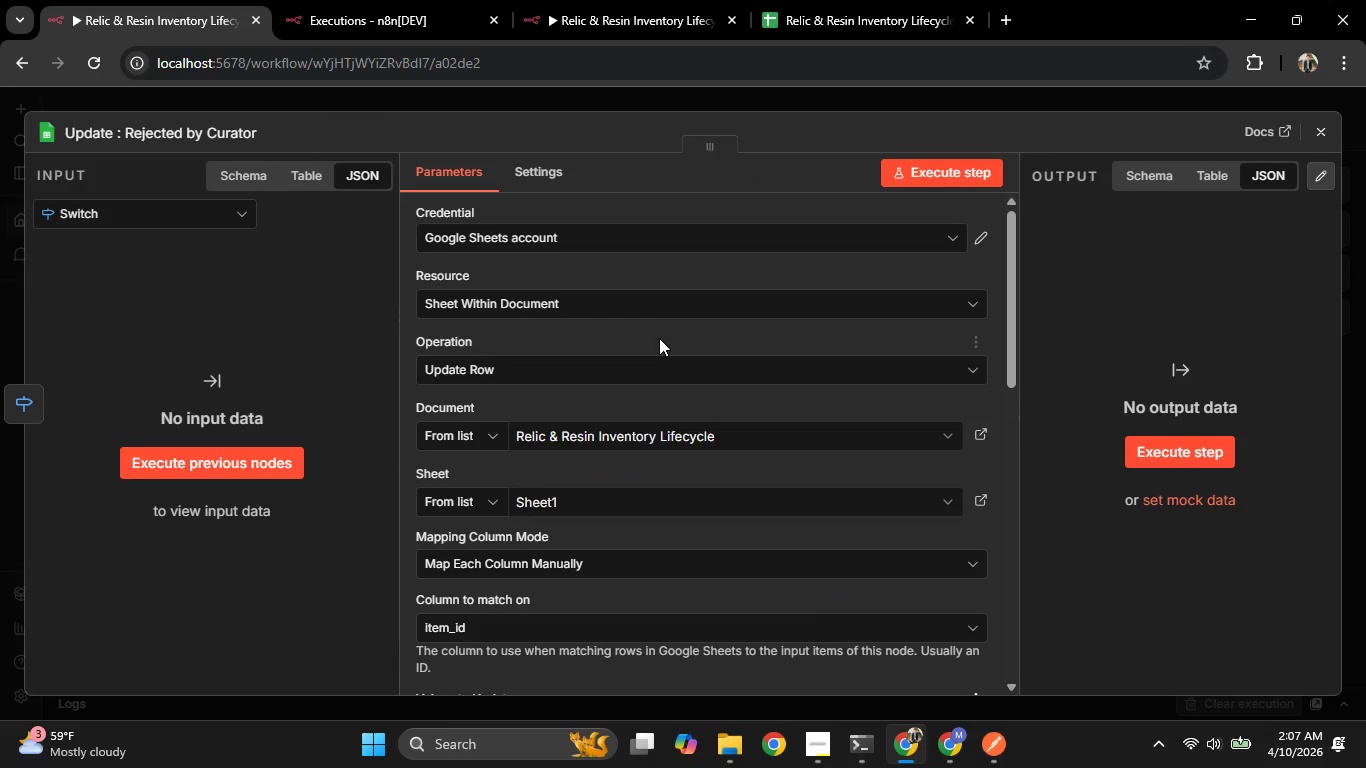 
scroll: coordinate [657, 339], scroll_direction: down, amount: 4.0
 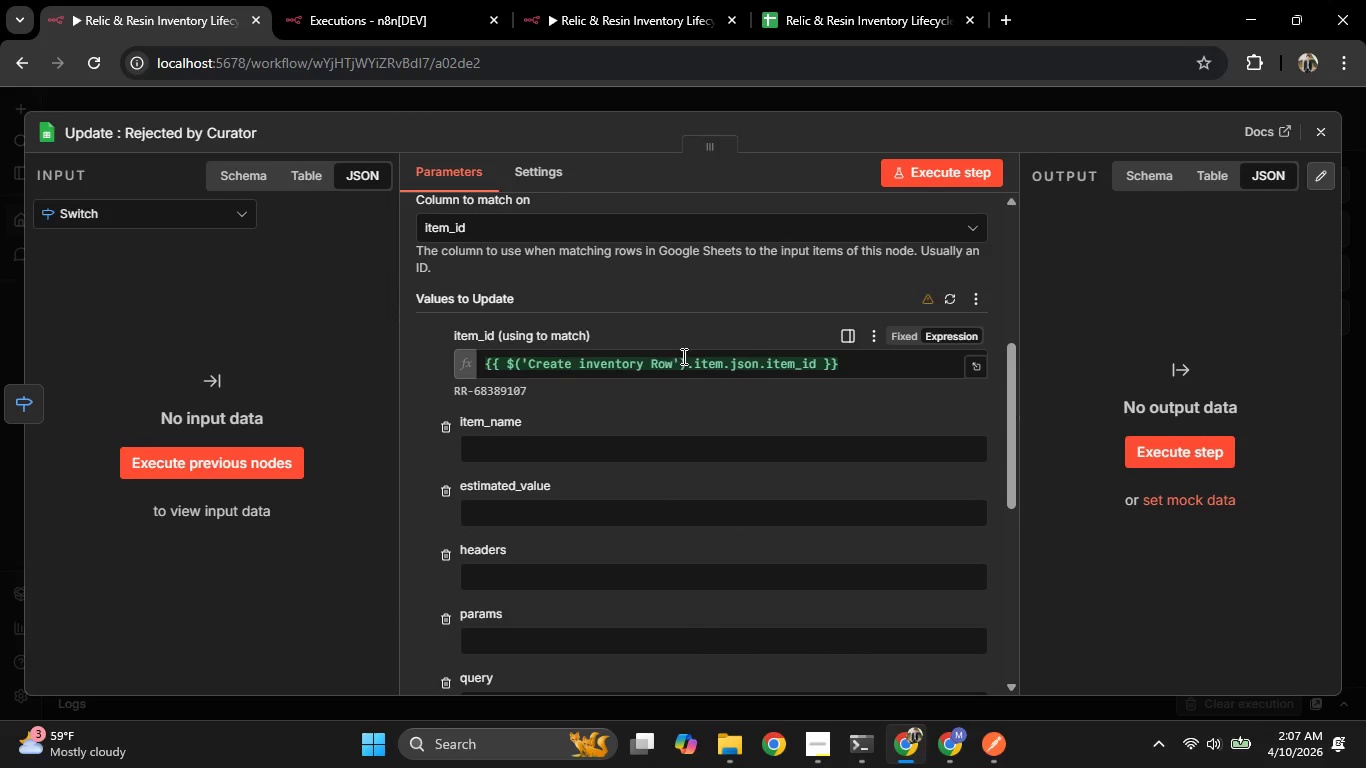 
left_click([690, 360])
 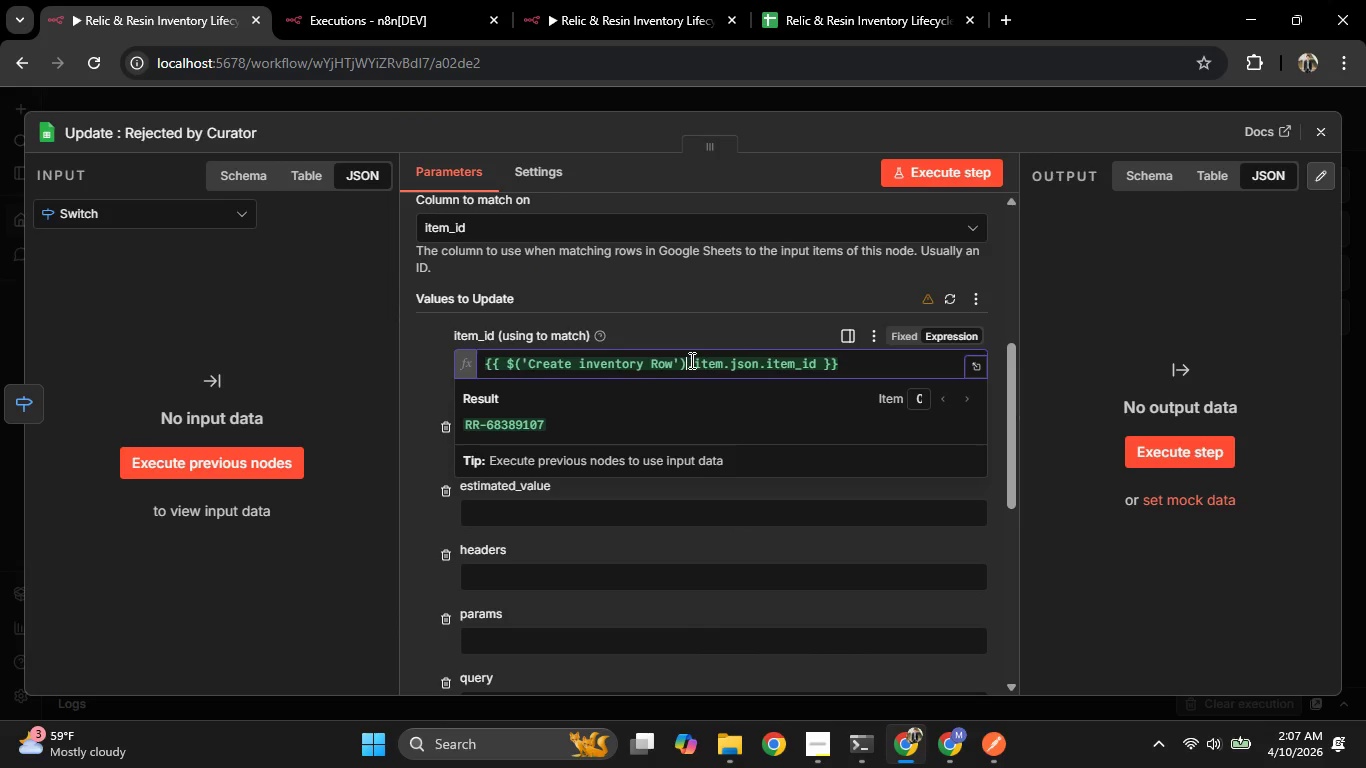 
key(Control+A)
 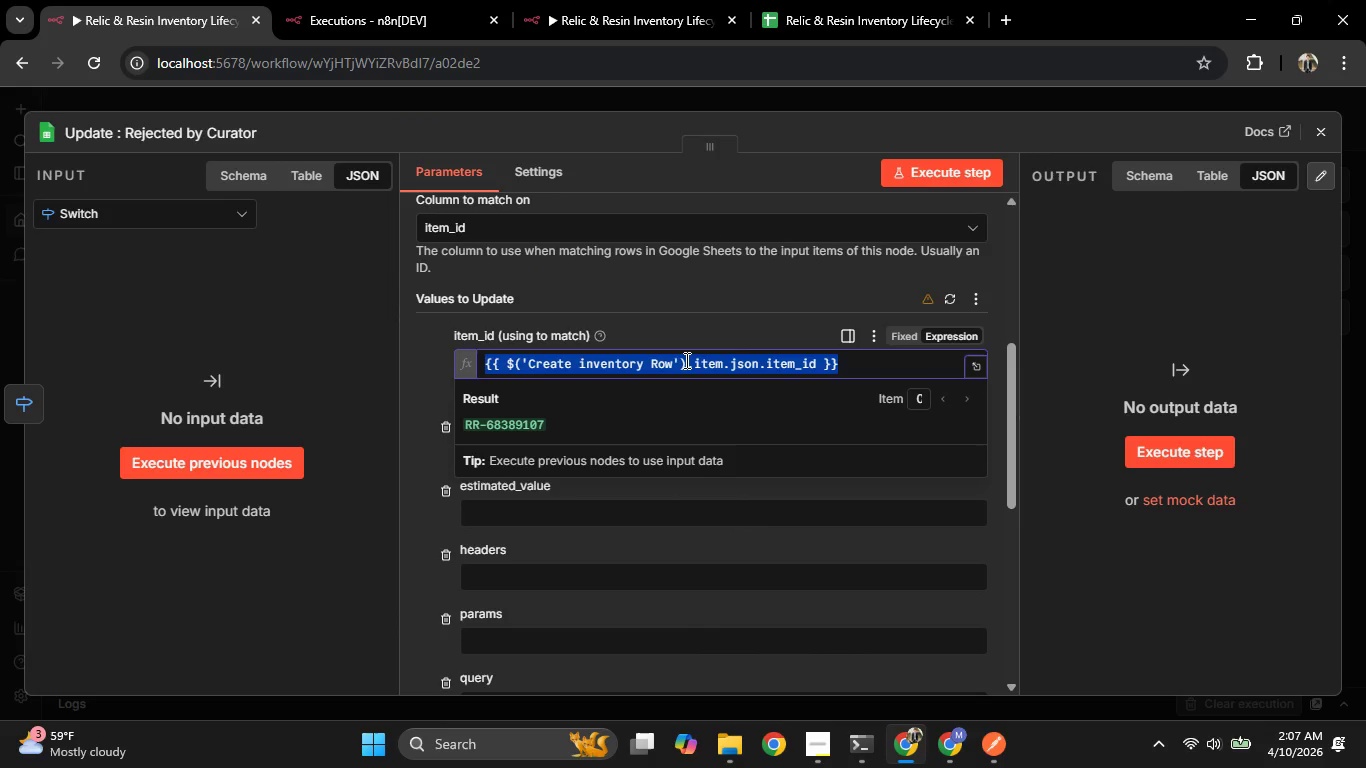 
key(Control+C)
 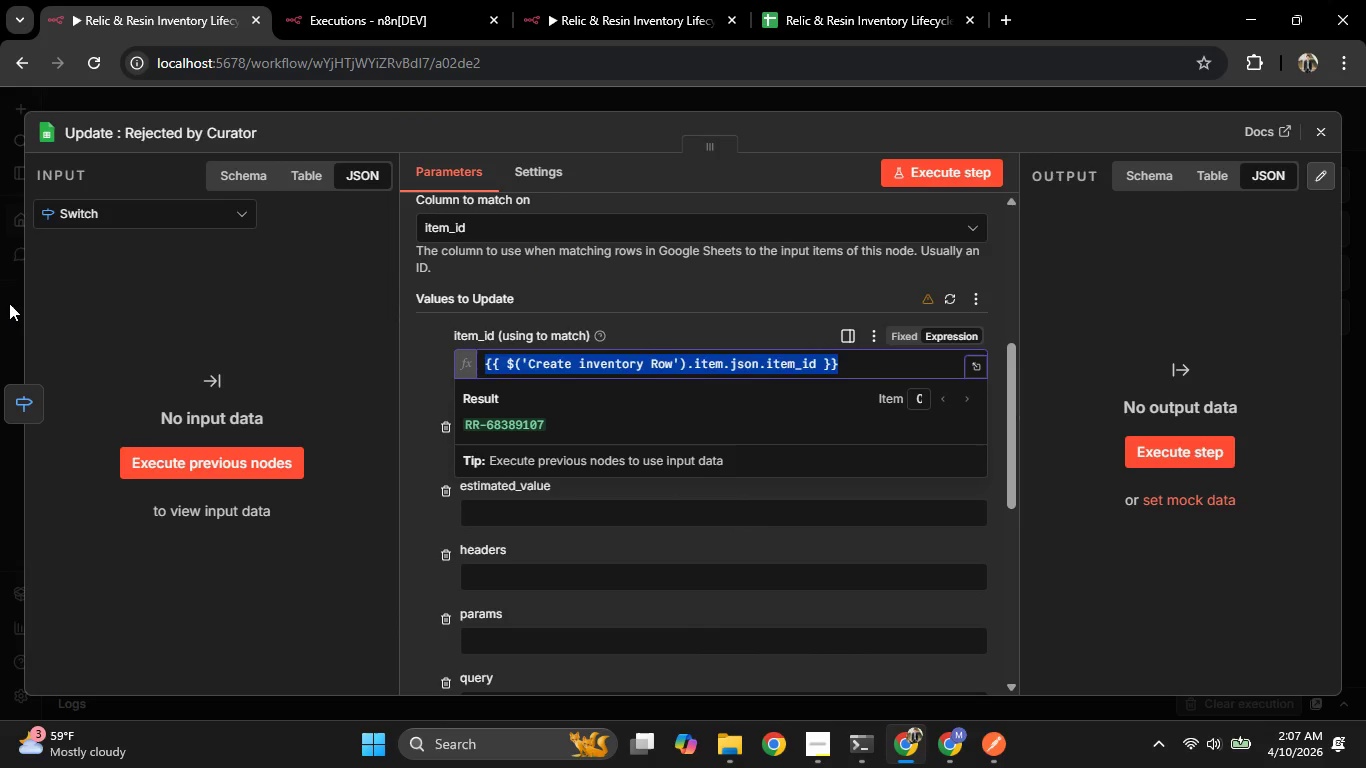 
left_click([11, 306])
 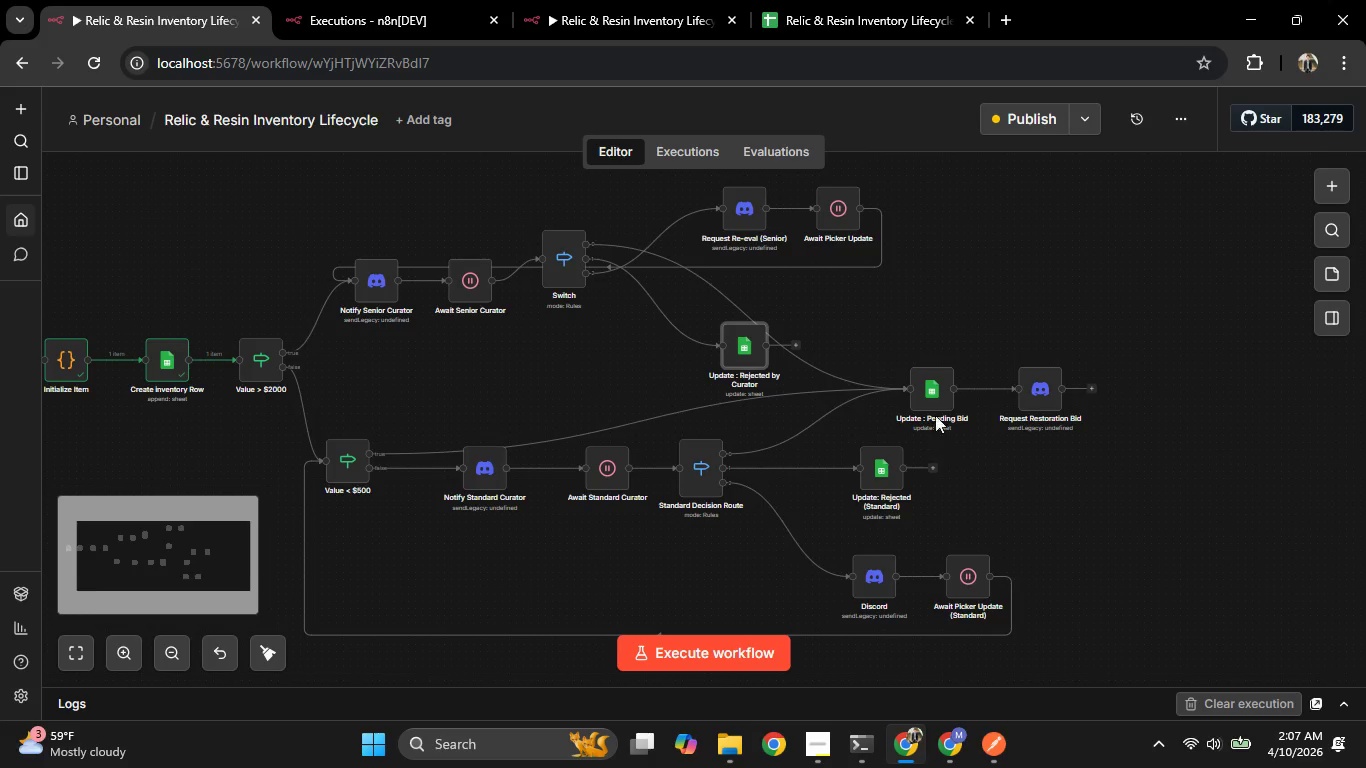 
double_click([934, 412])
 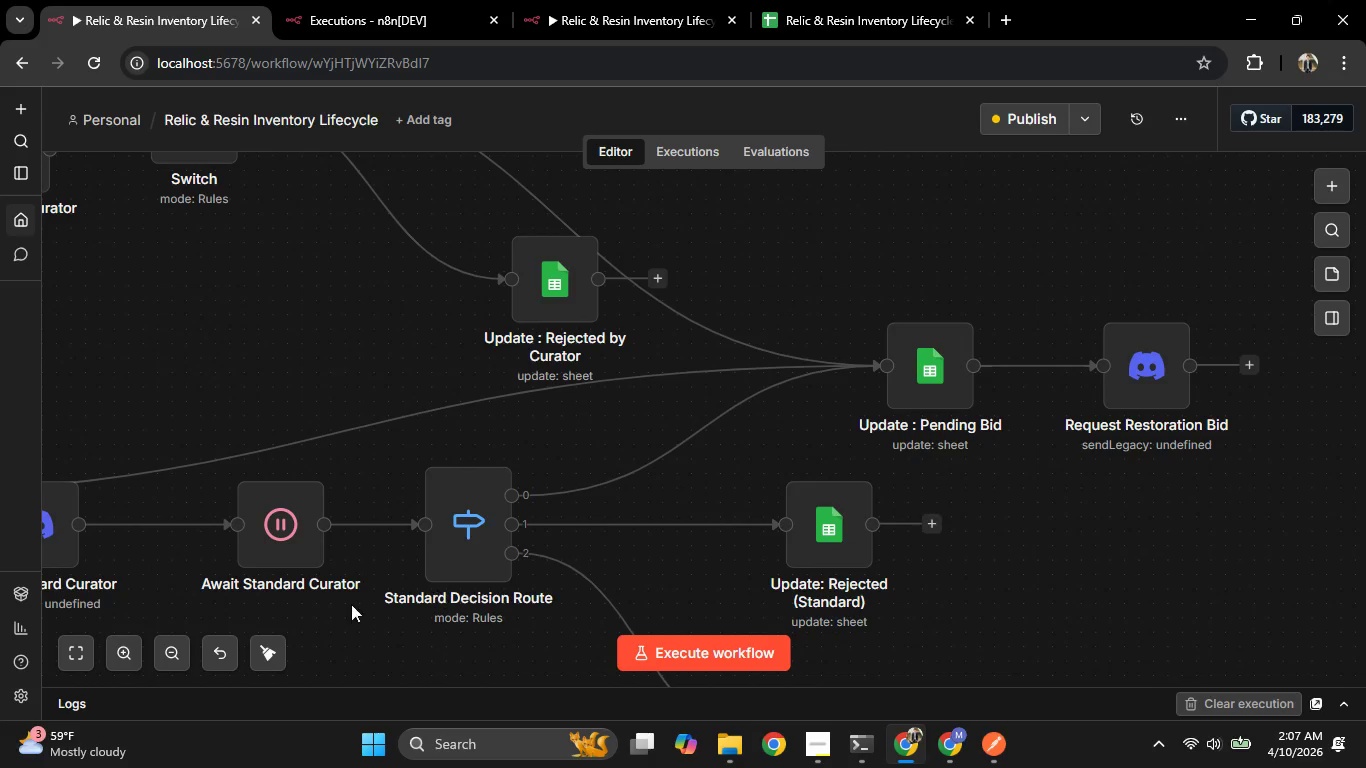 
left_click([168, 658])
 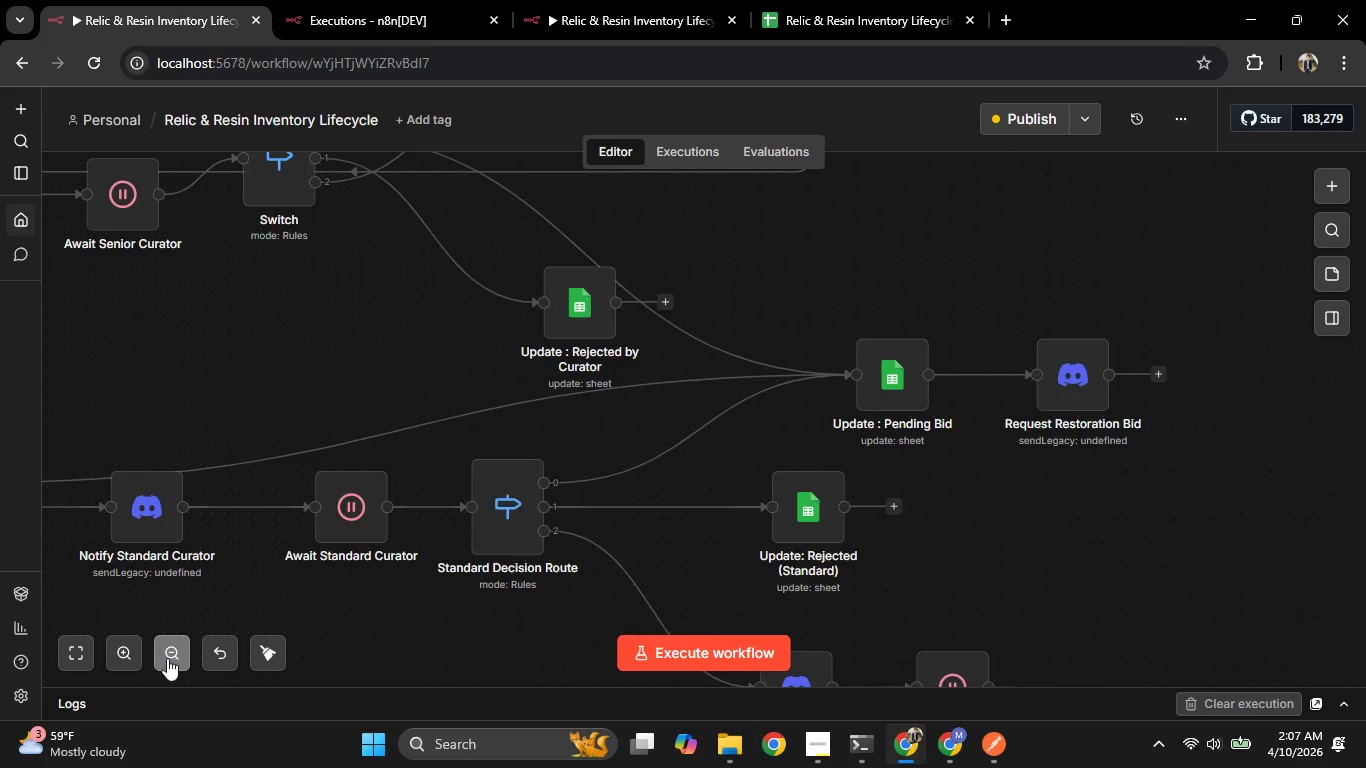 
triple_click([167, 658])
 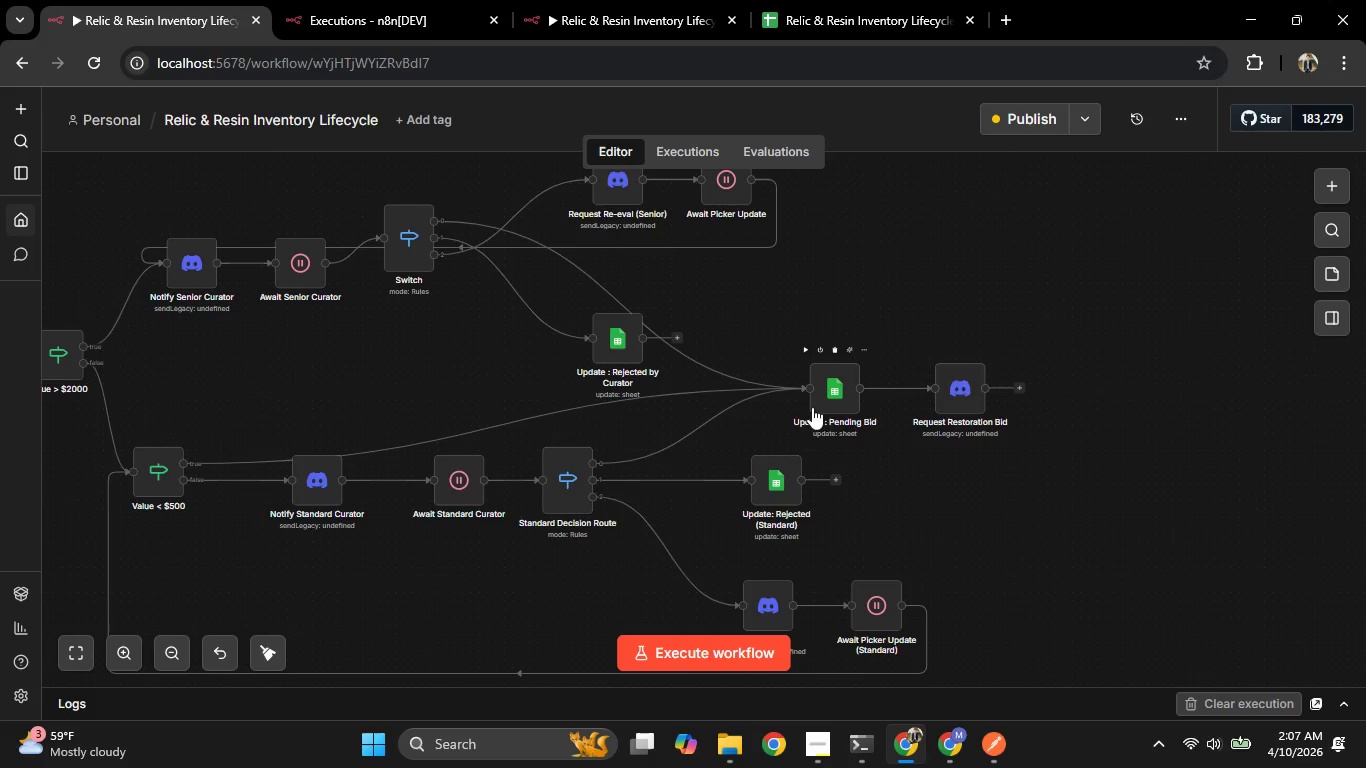 
double_click([820, 405])
 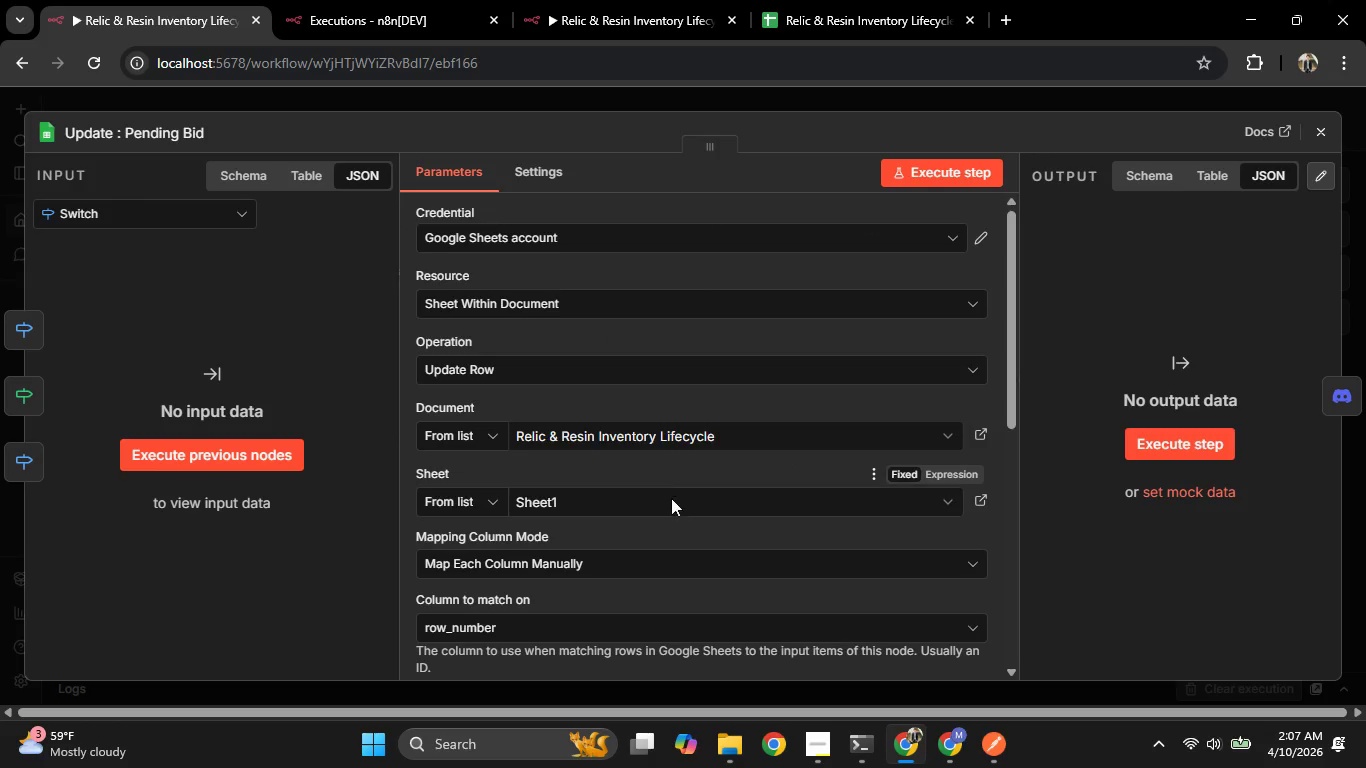 
scroll: coordinate [670, 514], scroll_direction: down, amount: 2.0
 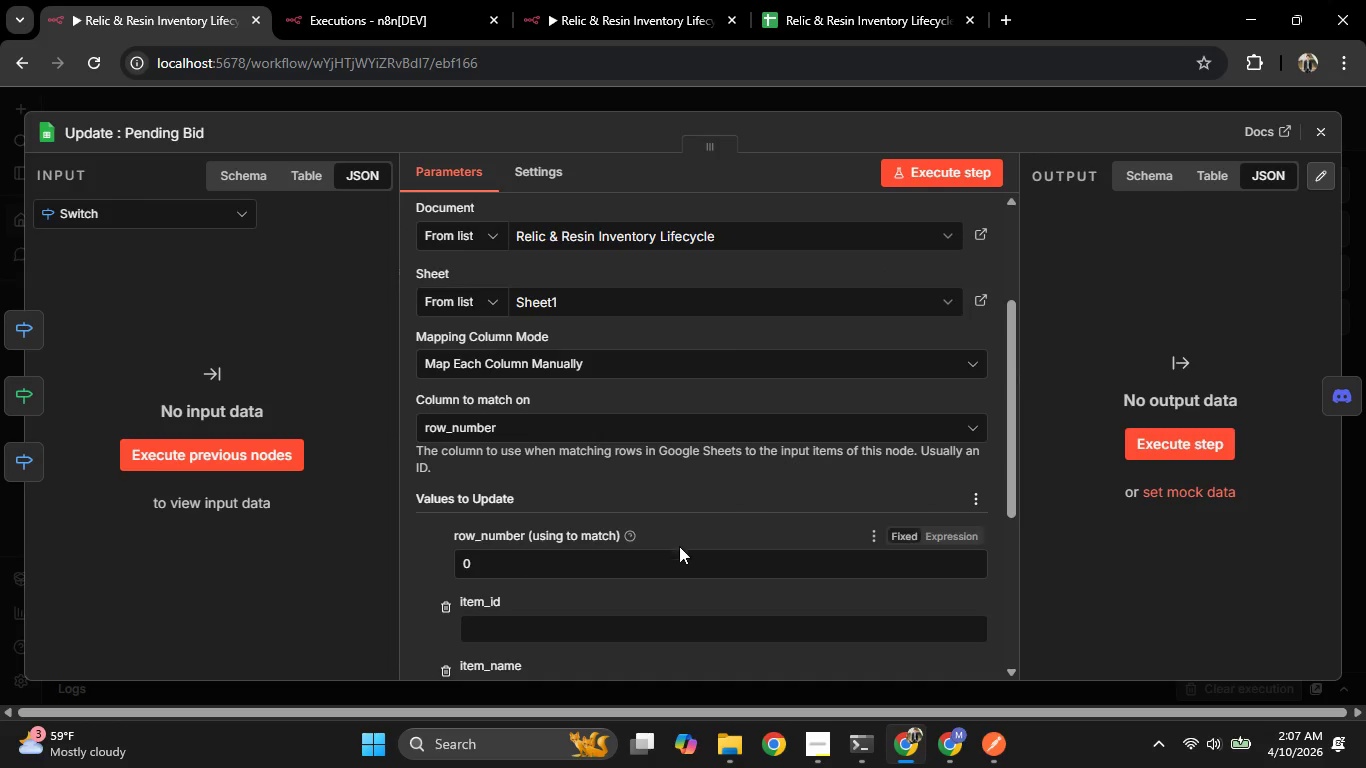 
left_click([693, 564])
 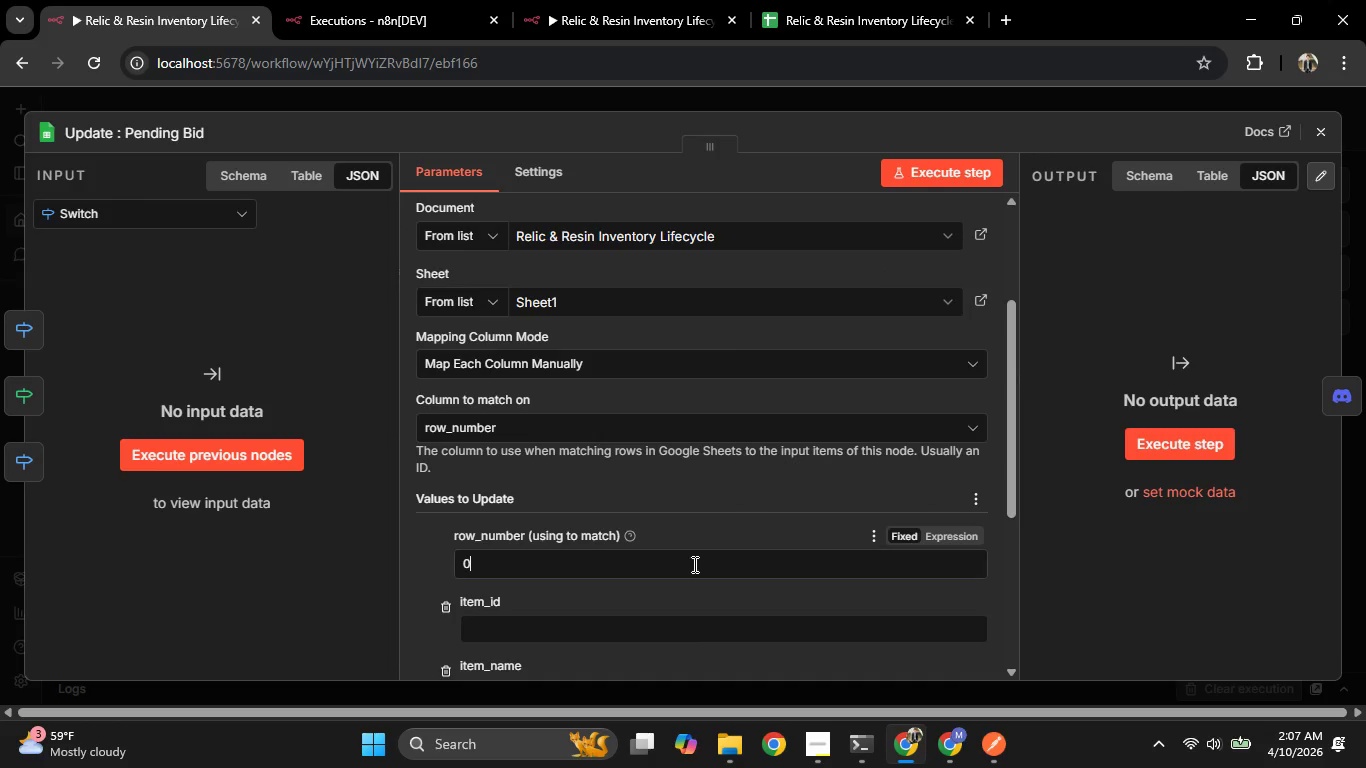 
key(Control+A)
 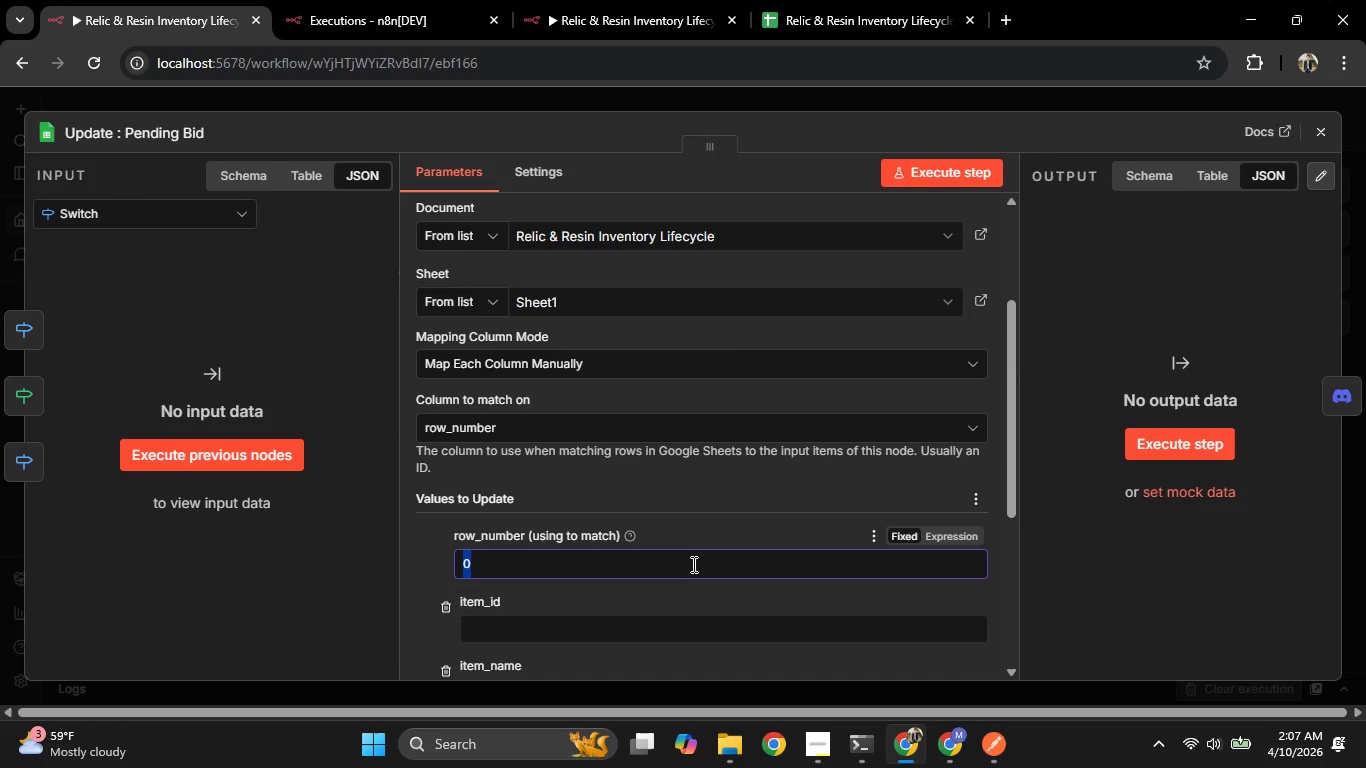 
key(Control+V)
 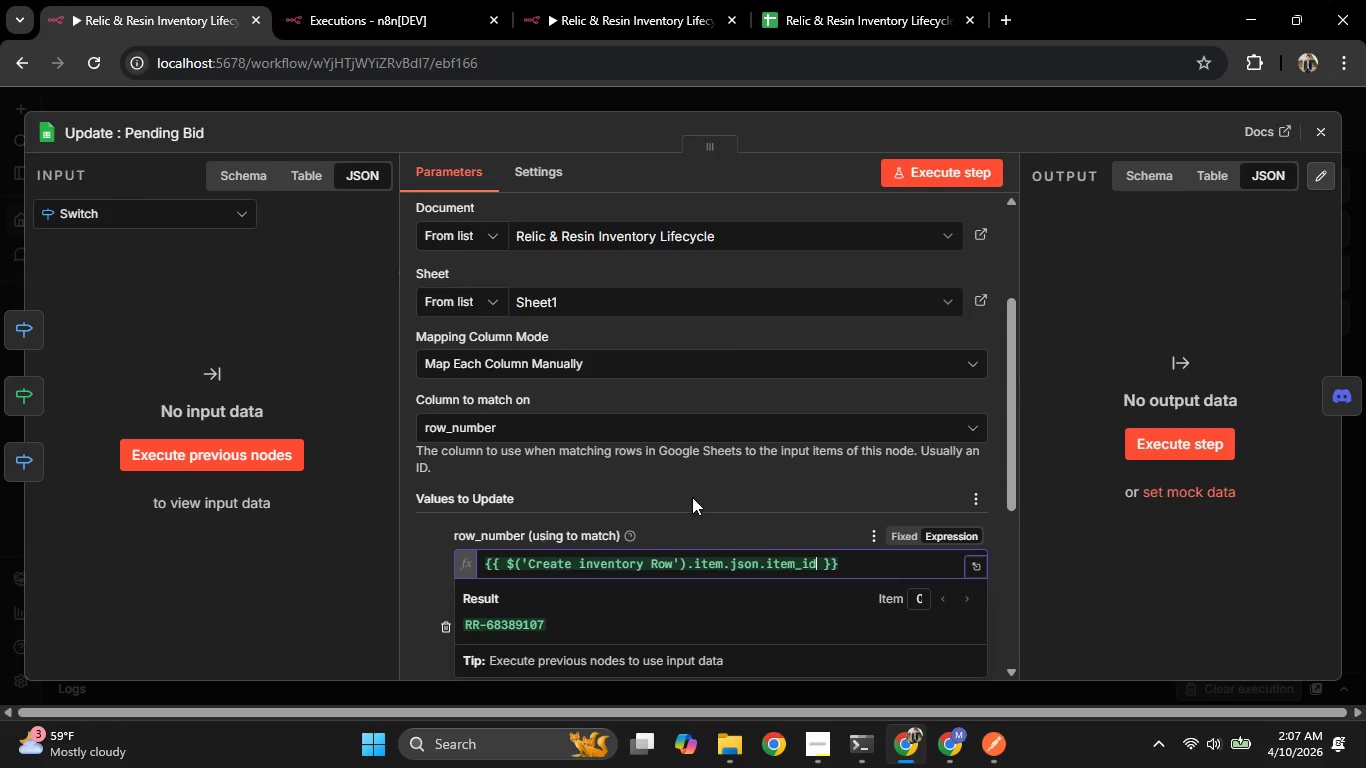 
scroll: coordinate [691, 497], scroll_direction: down, amount: 3.0
 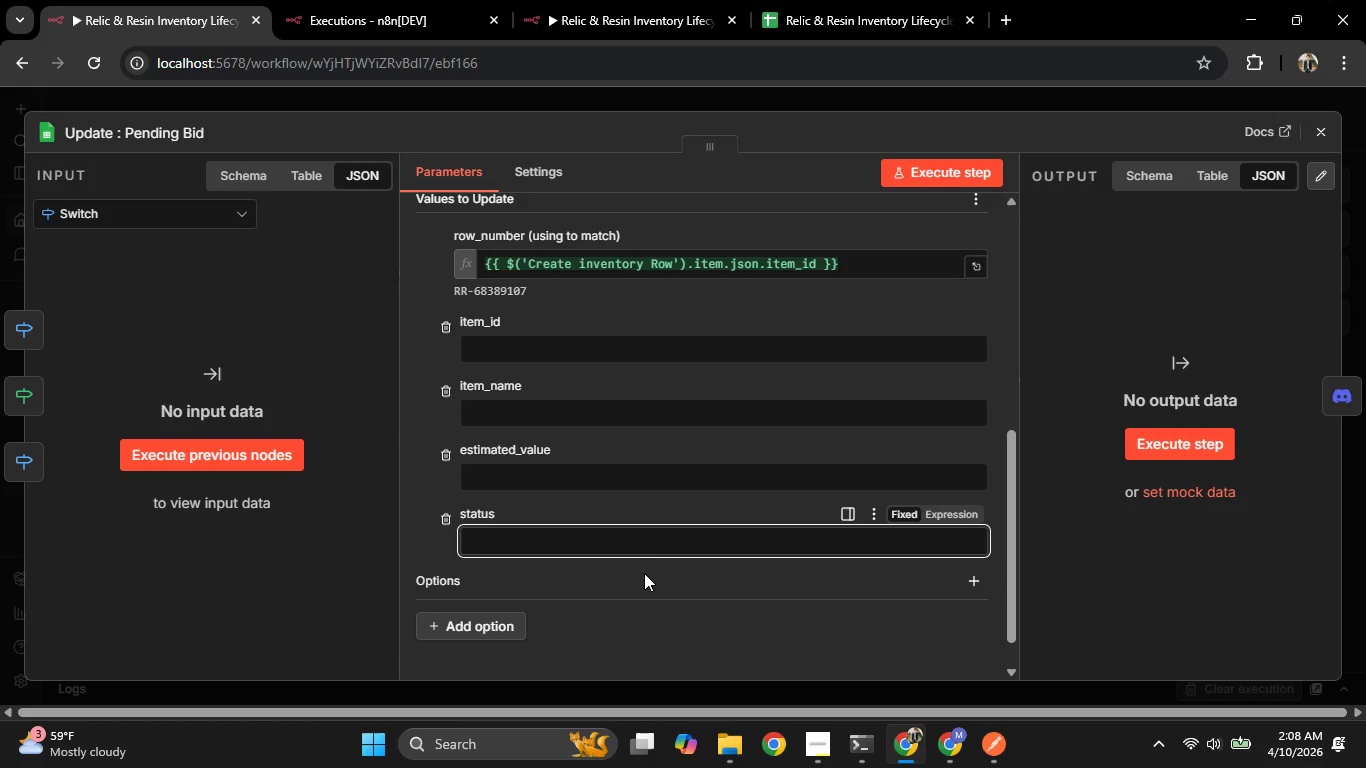 
type(U)
key(Backspace)
type(Pending Bid)
 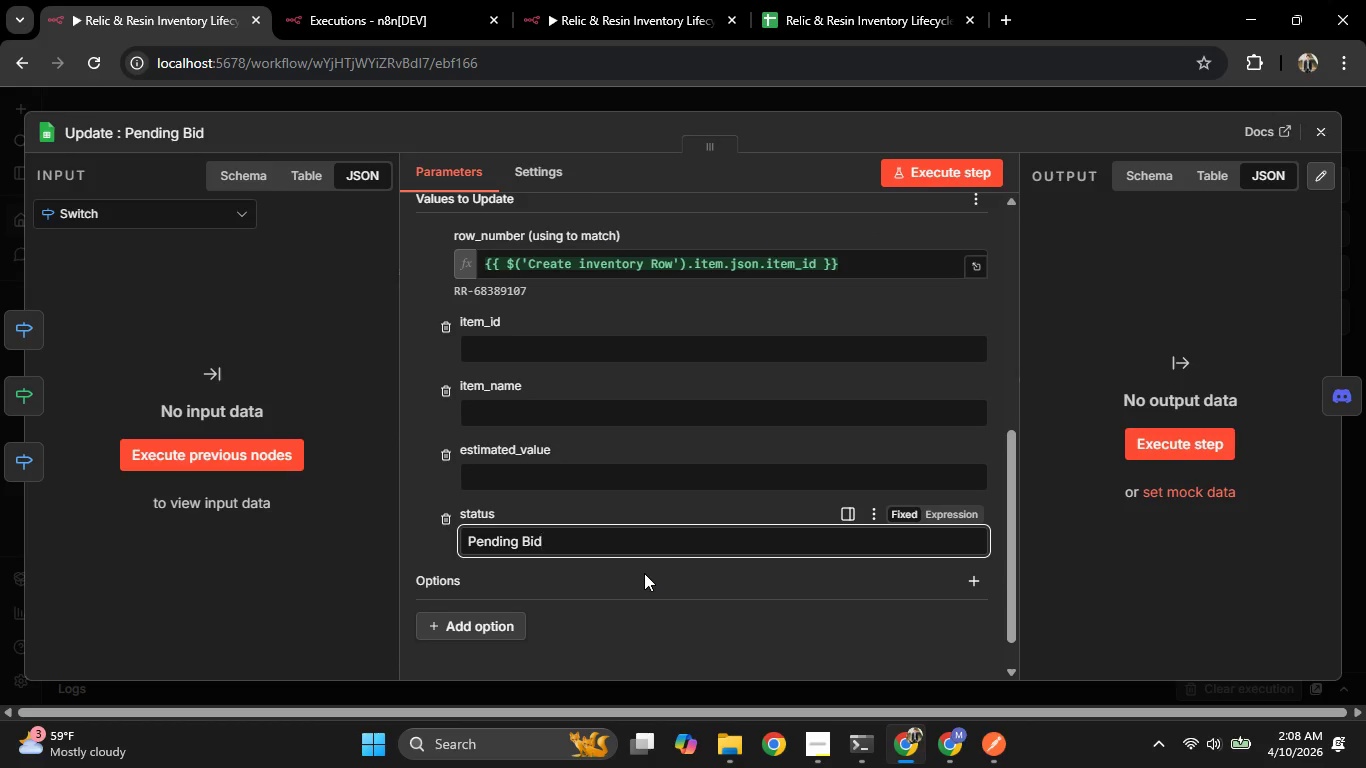 
left_click([0, 214])
 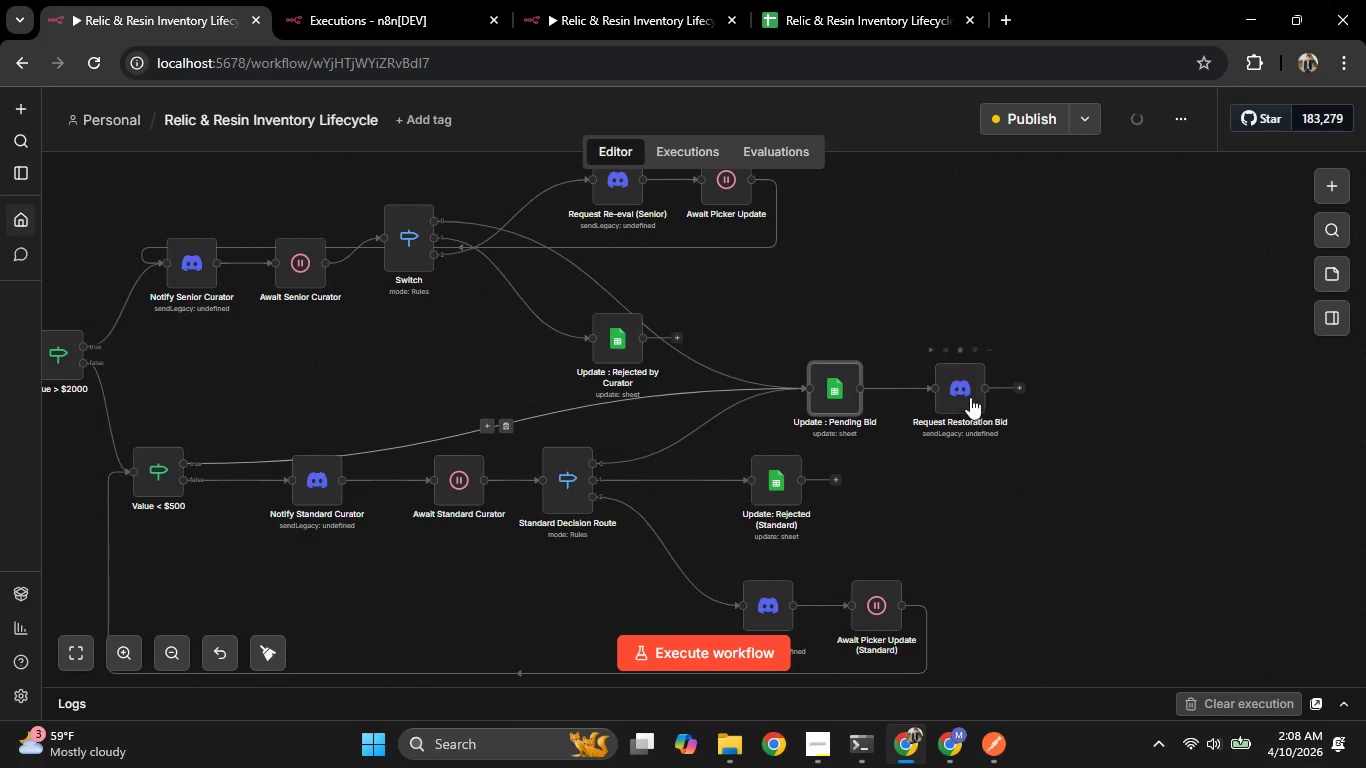 
double_click([949, 394])
 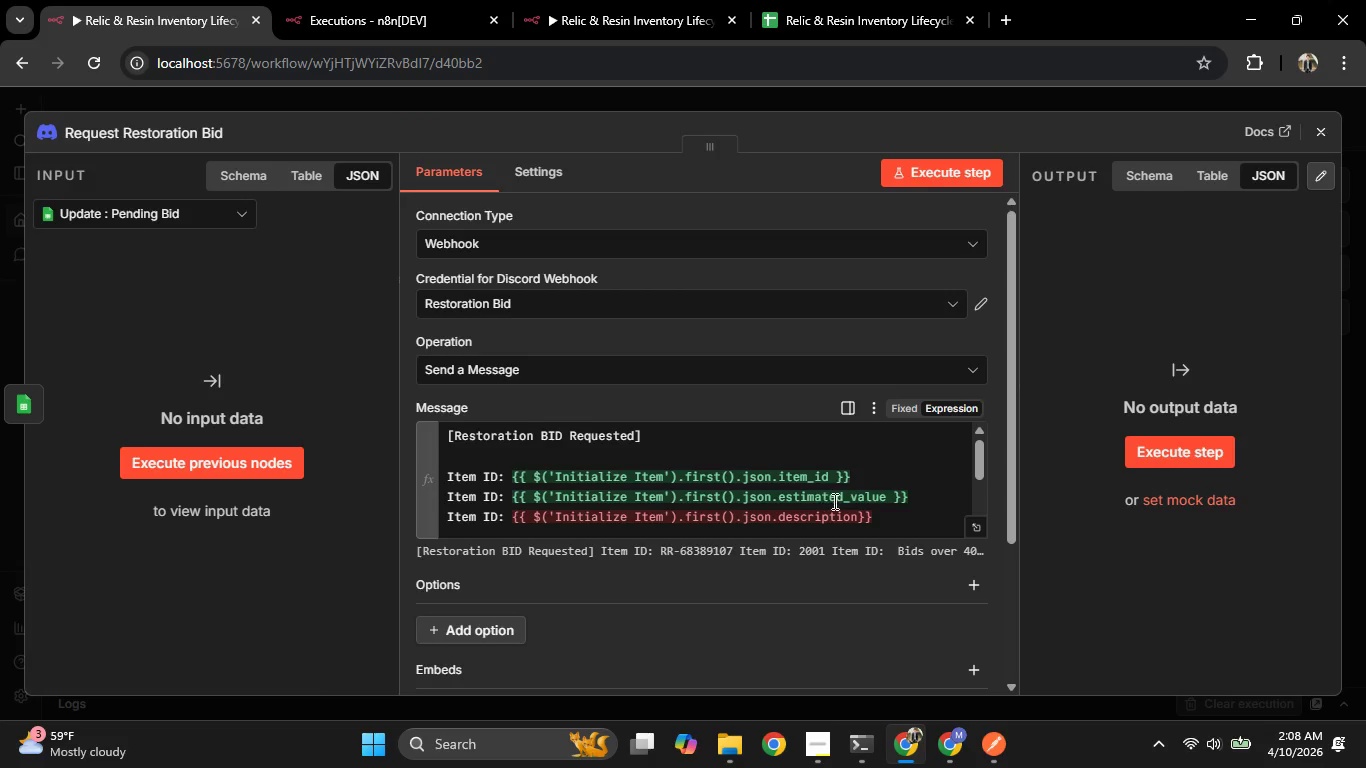 
scroll: coordinate [872, 512], scroll_direction: down, amount: 1.0
 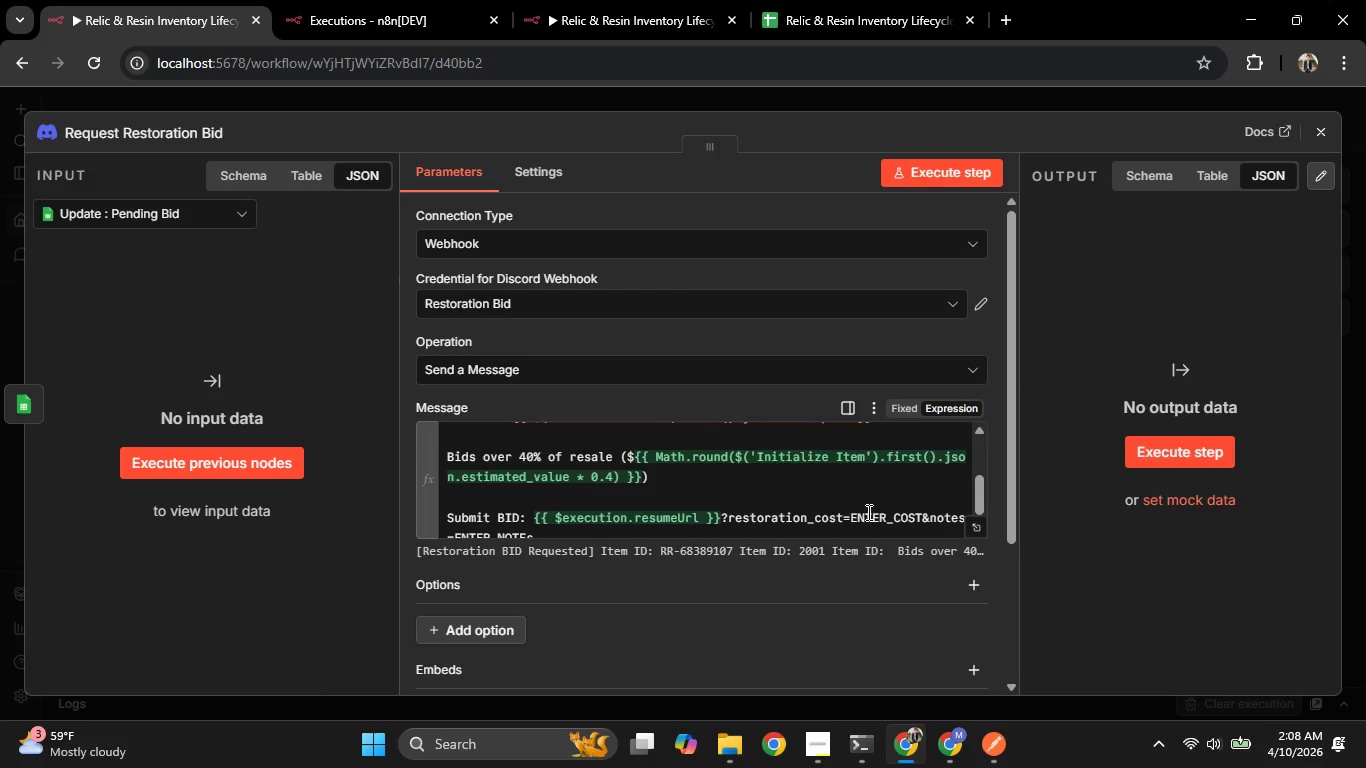 
scroll: coordinate [865, 511], scroll_direction: up, amount: 1.0
 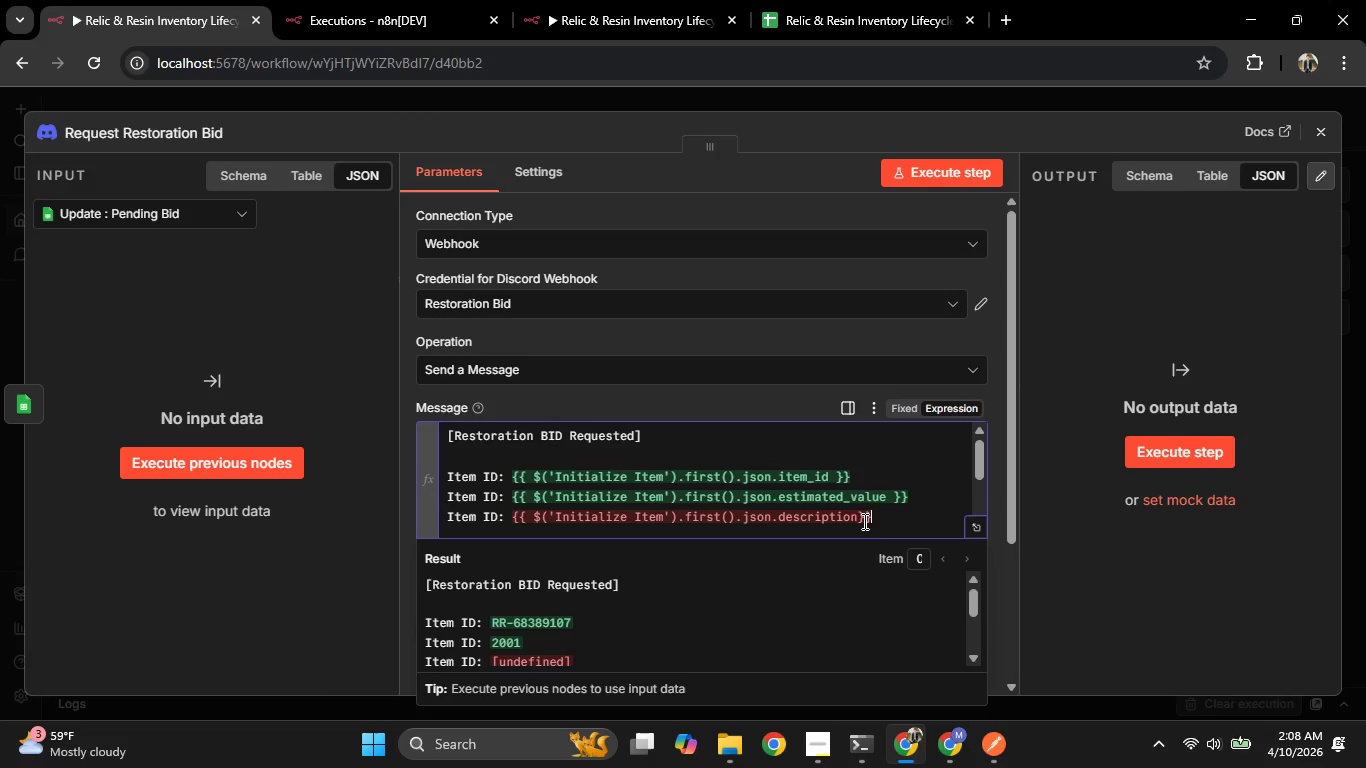 
left_click_drag(start_coordinate=[904, 517], to_coordinate=[357, 515])
 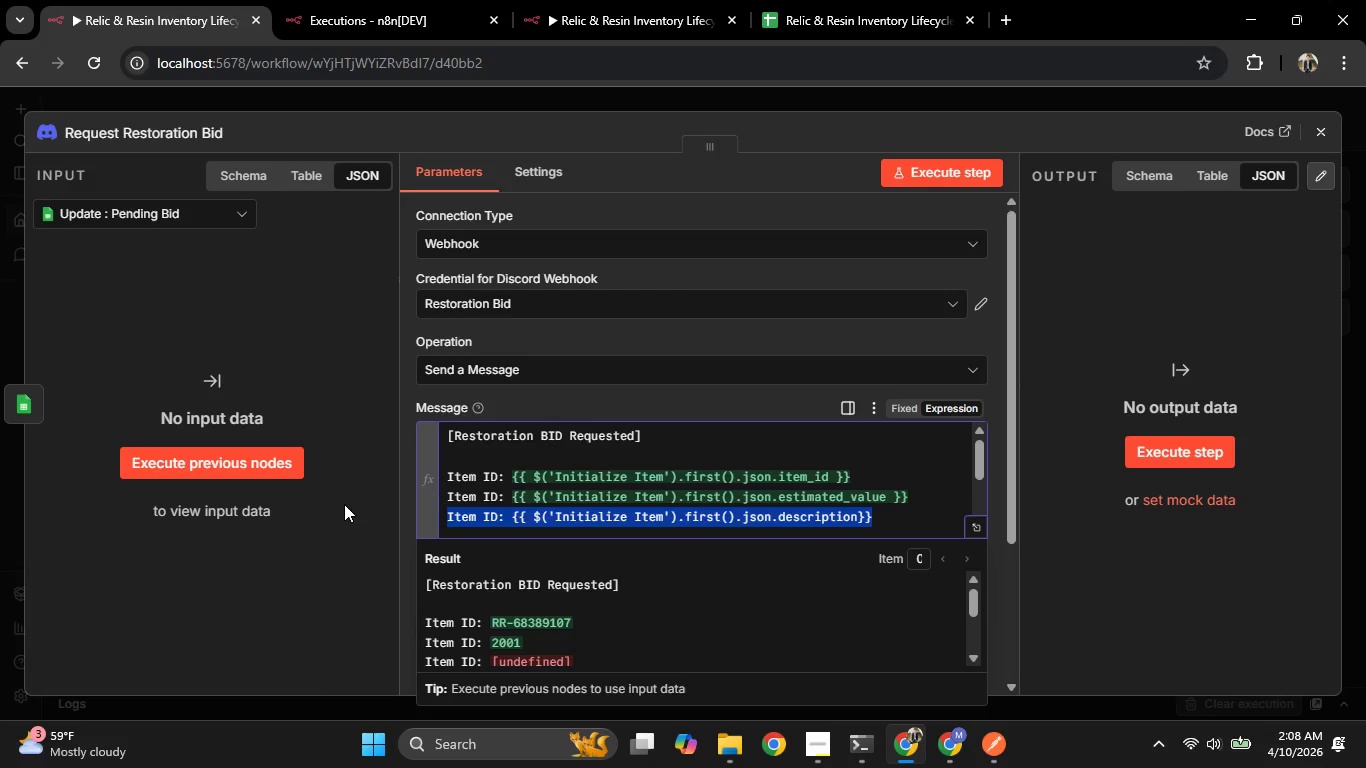 
key(Backspace)
 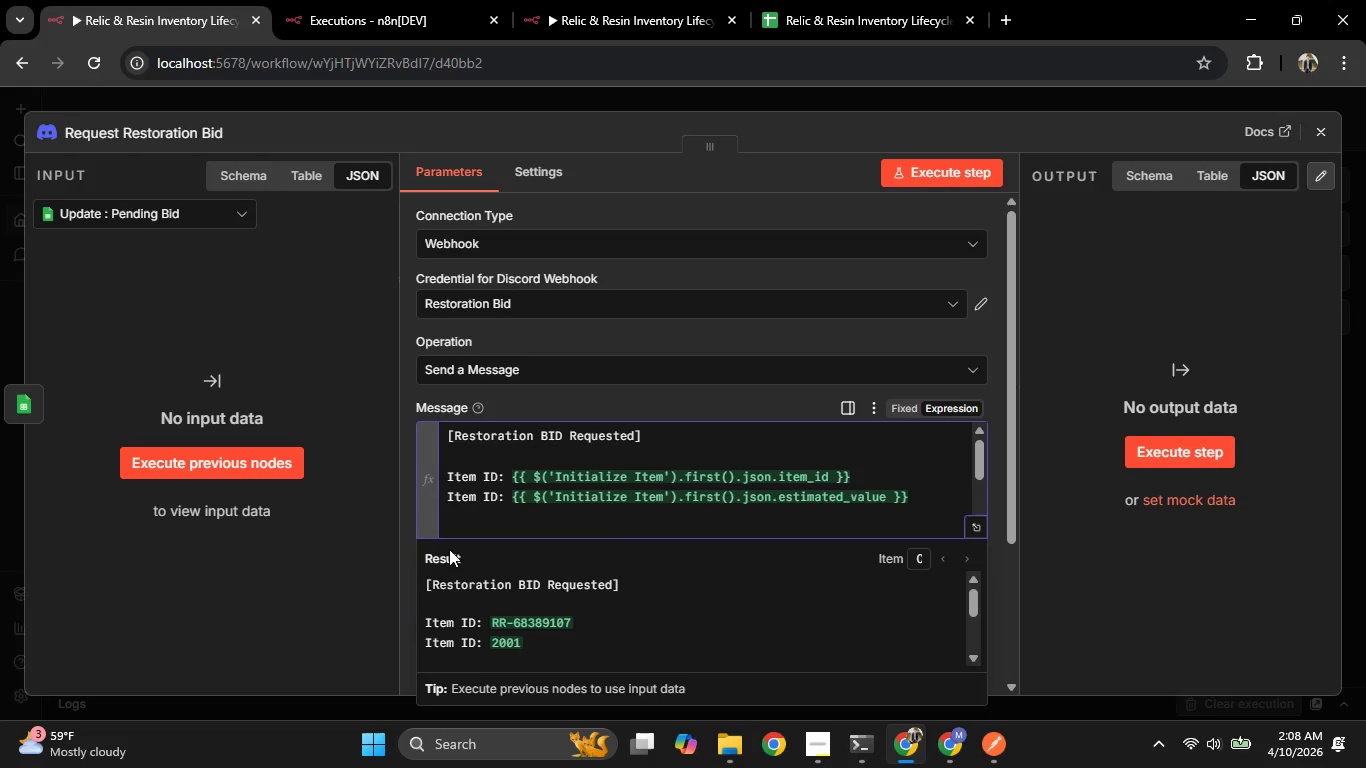 
scroll: coordinate [741, 475], scroll_direction: up, amount: 1.0
 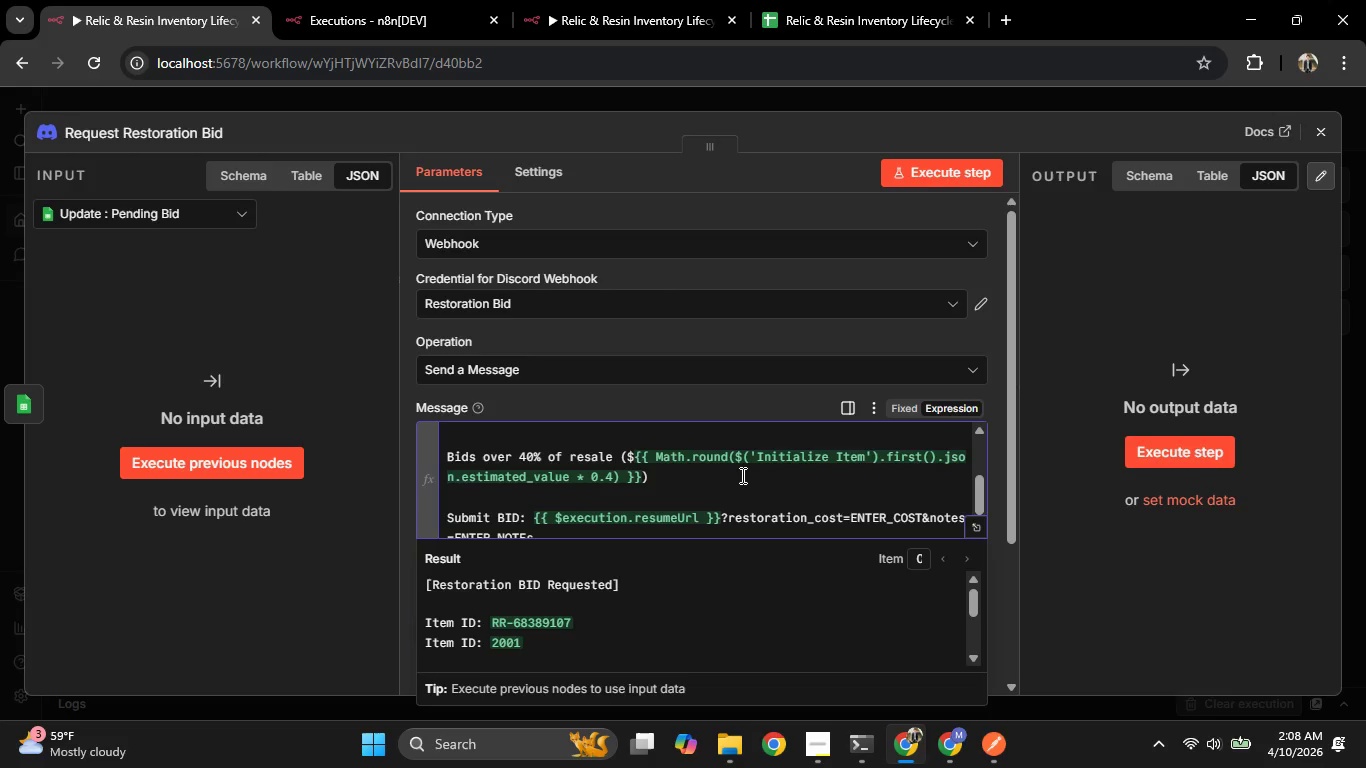 
scroll: coordinate [741, 475], scroll_direction: down, amount: 1.0
 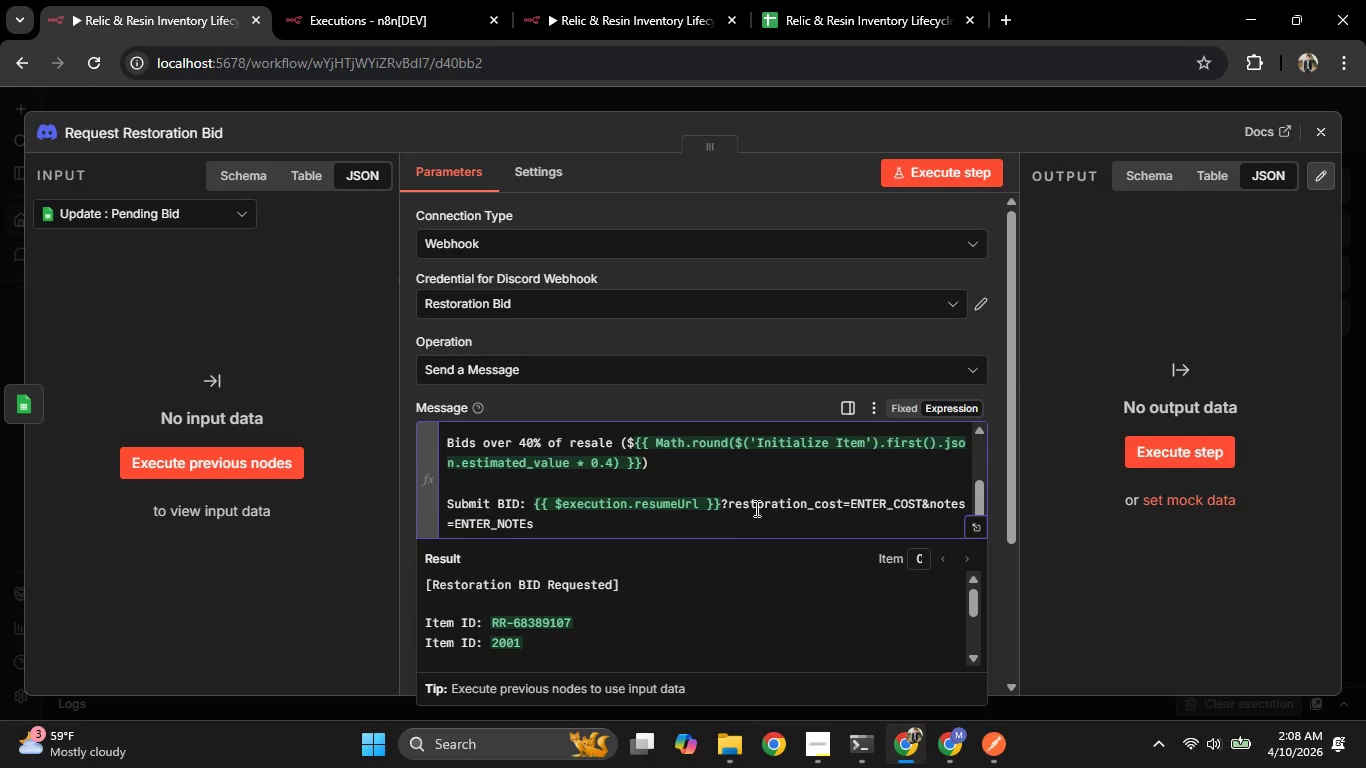 
left_click([723, 501])
 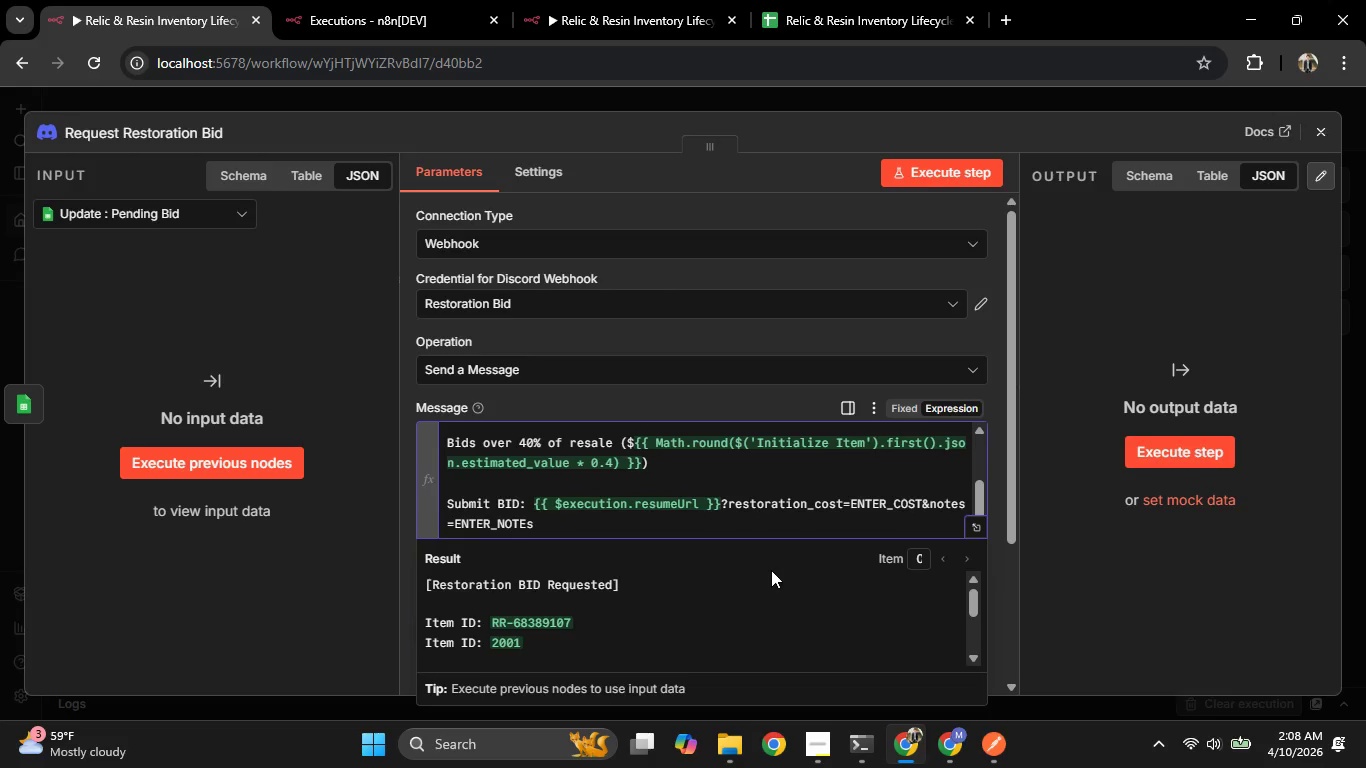 
key(ArrowRight)
 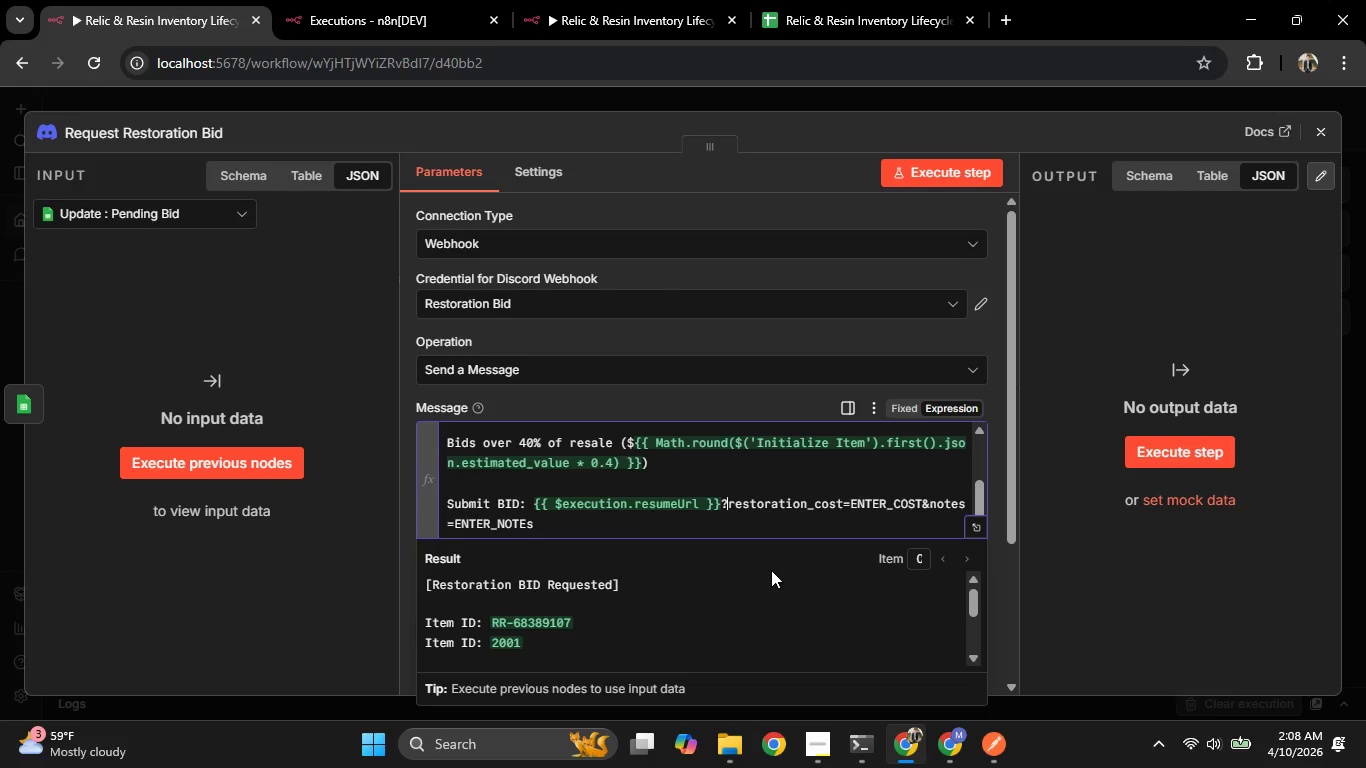 
key(Backspace)
 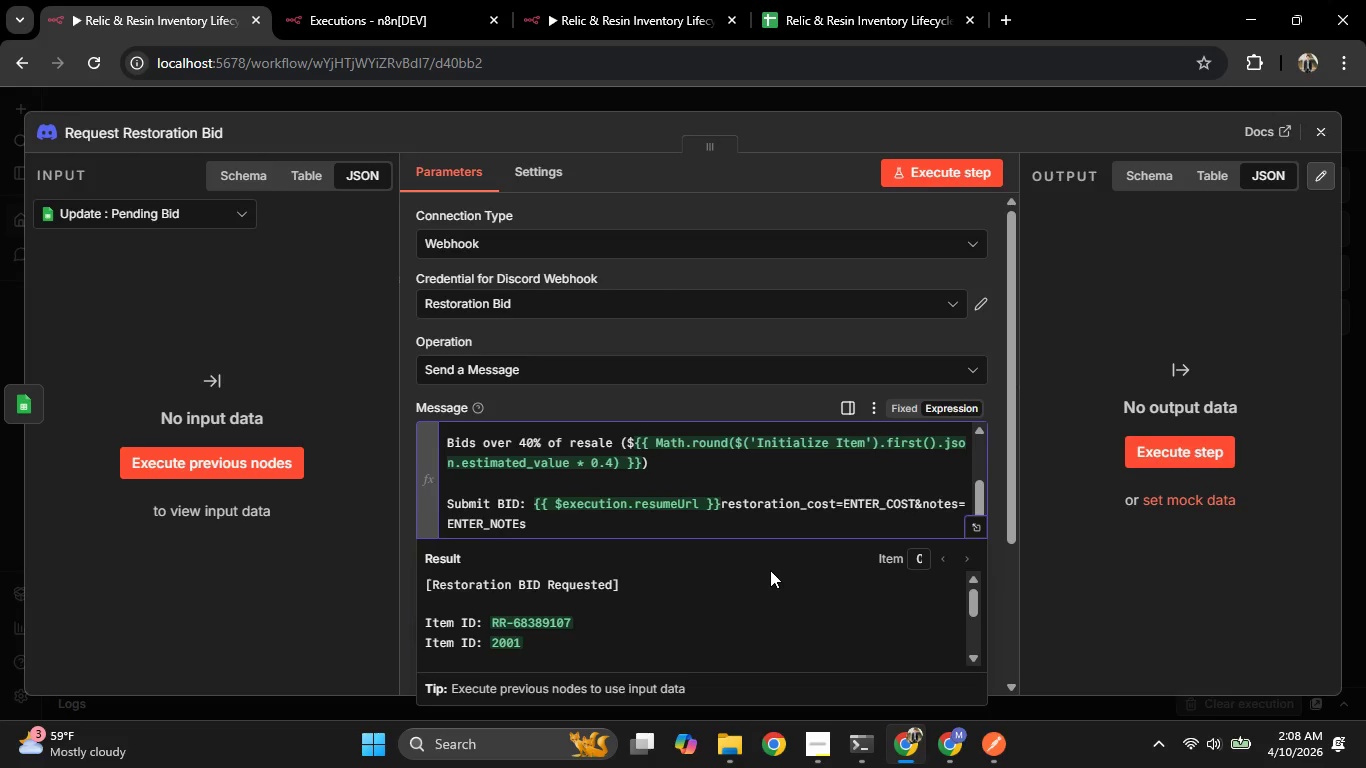 
hold_key(key=ShiftRight, duration=0.86)
 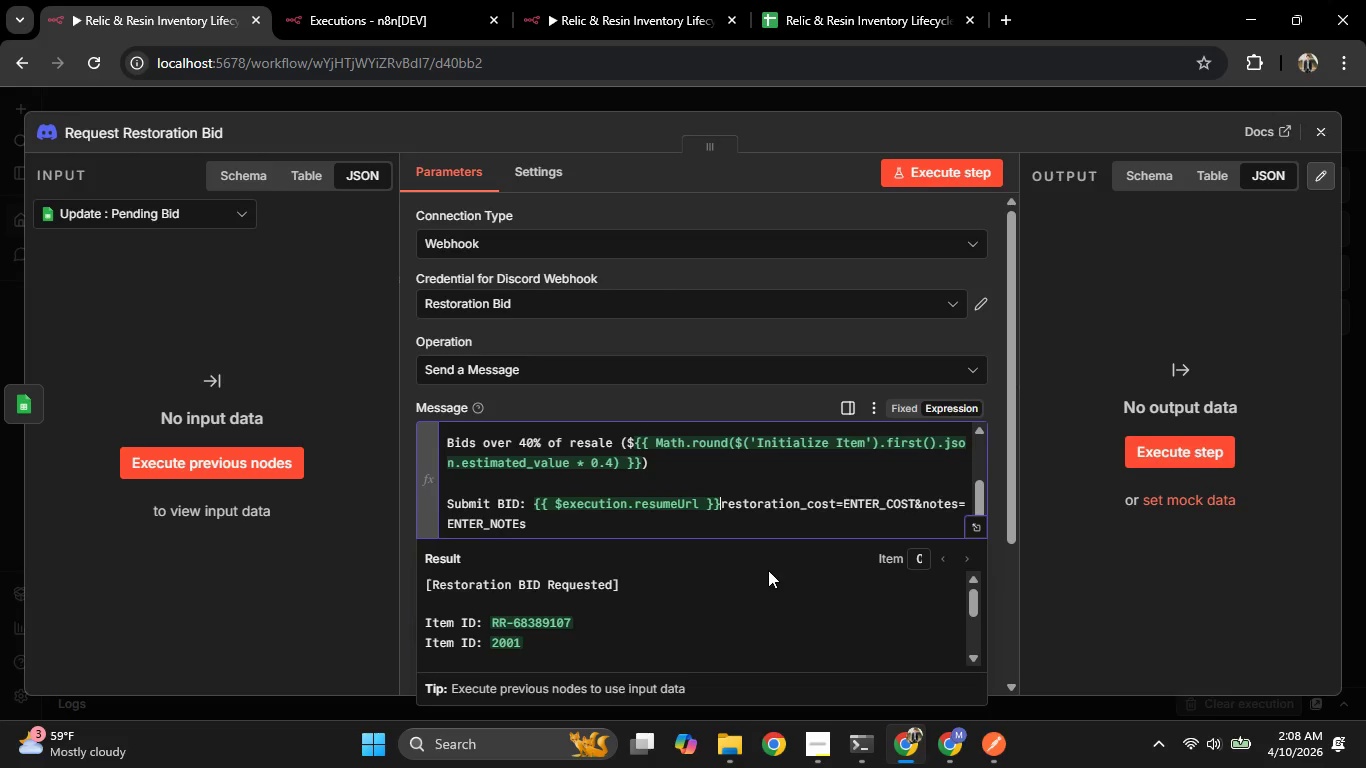 
key(Shift+7)
 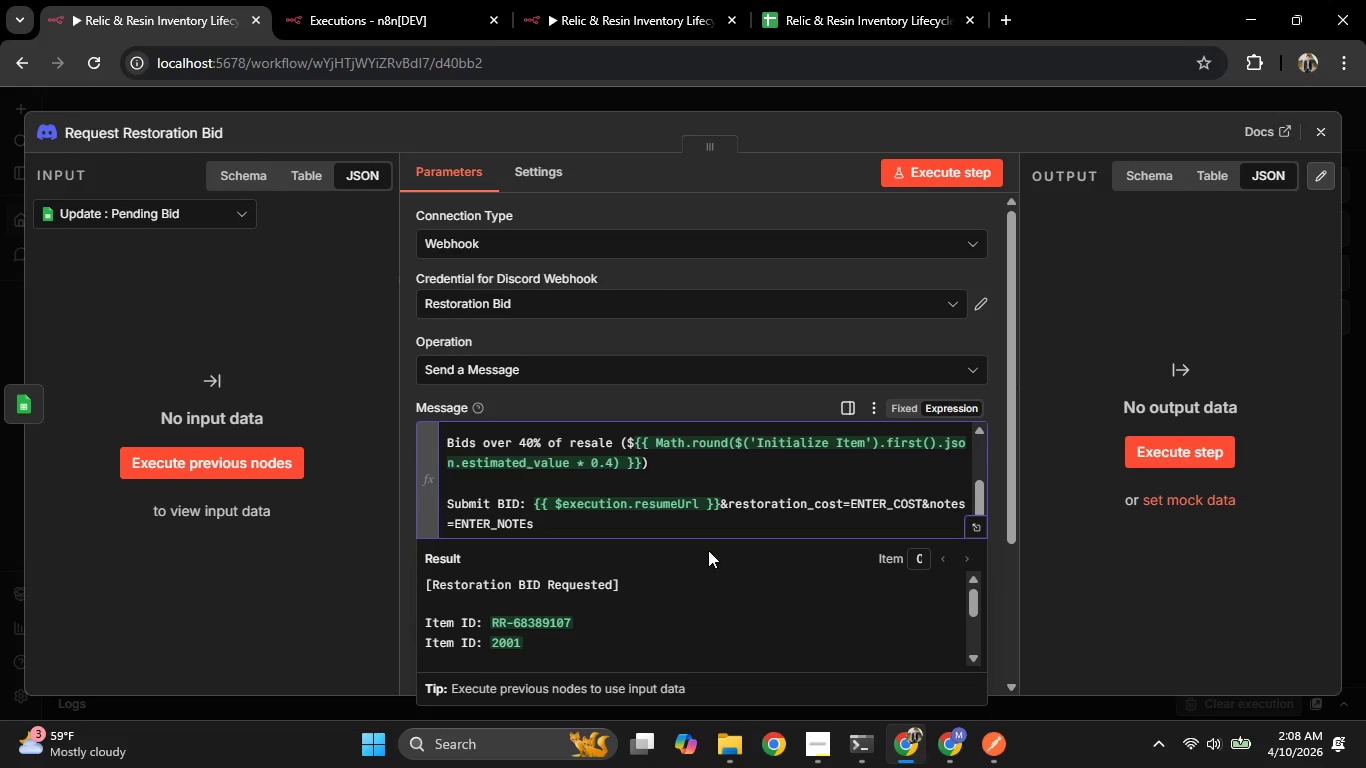 
wait(11.22)
 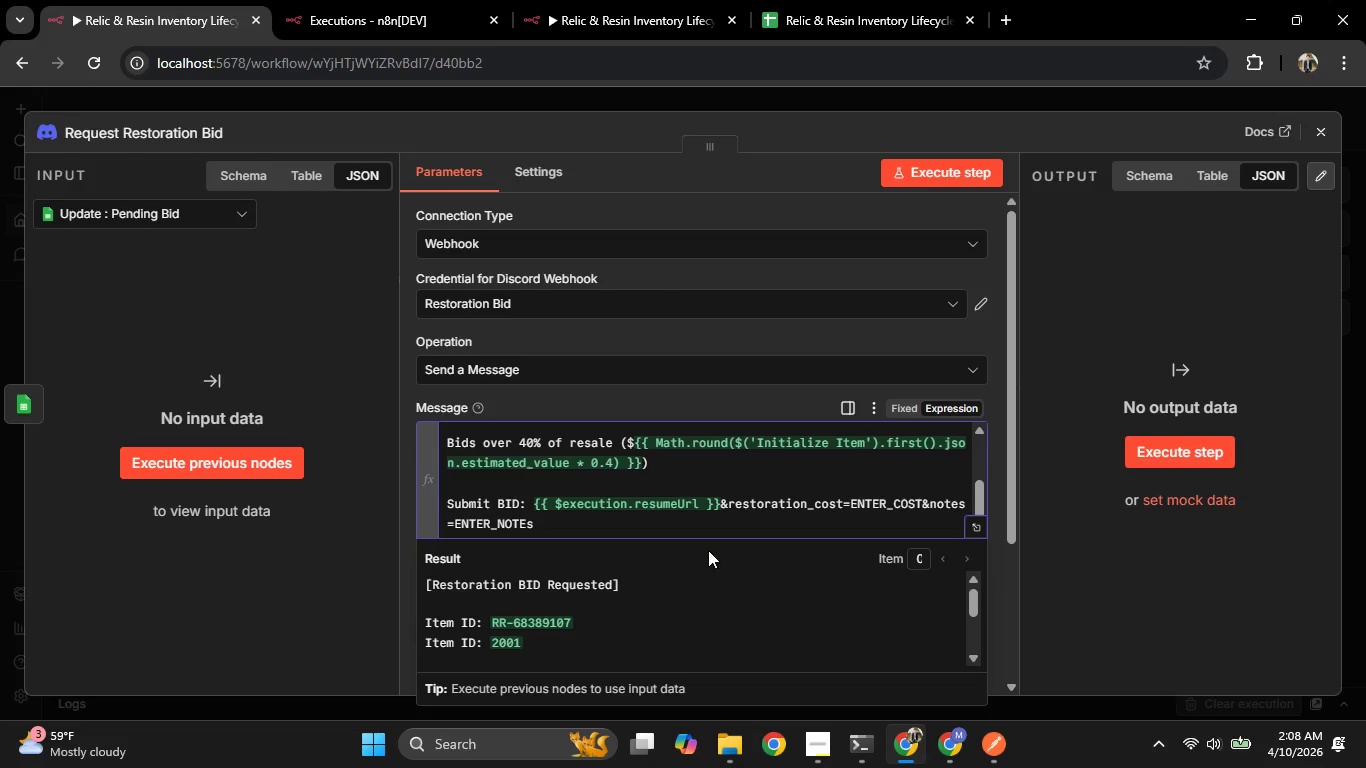 
left_click([671, 524])
 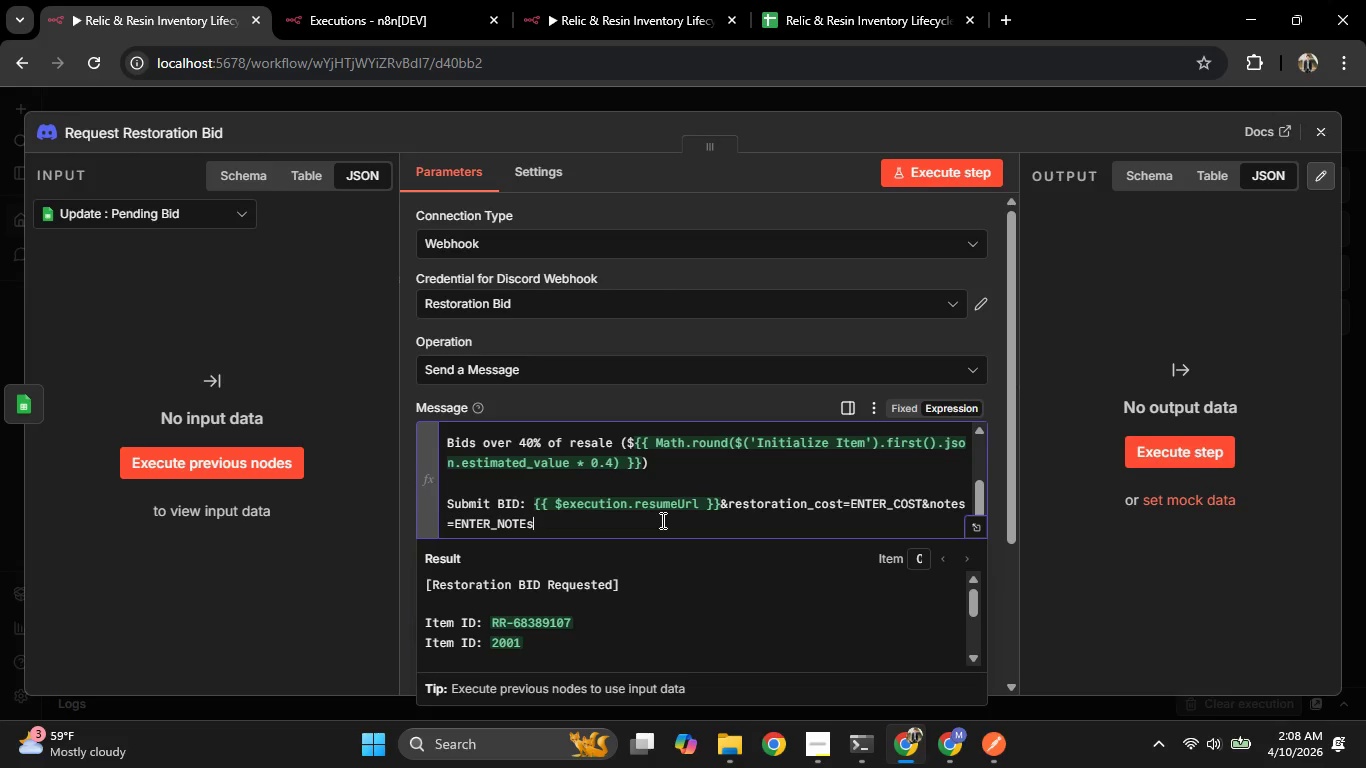 
key(Backspace)
 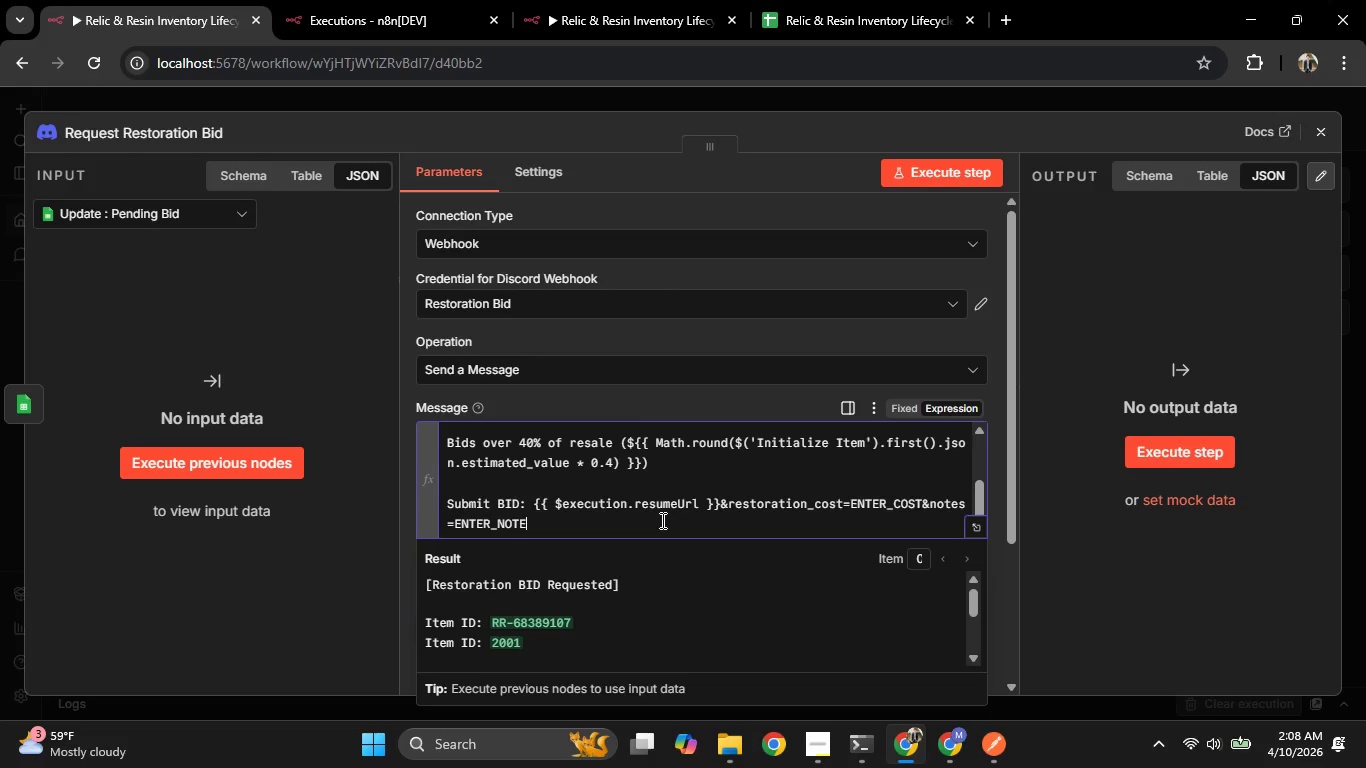 
key(Shift+S)
 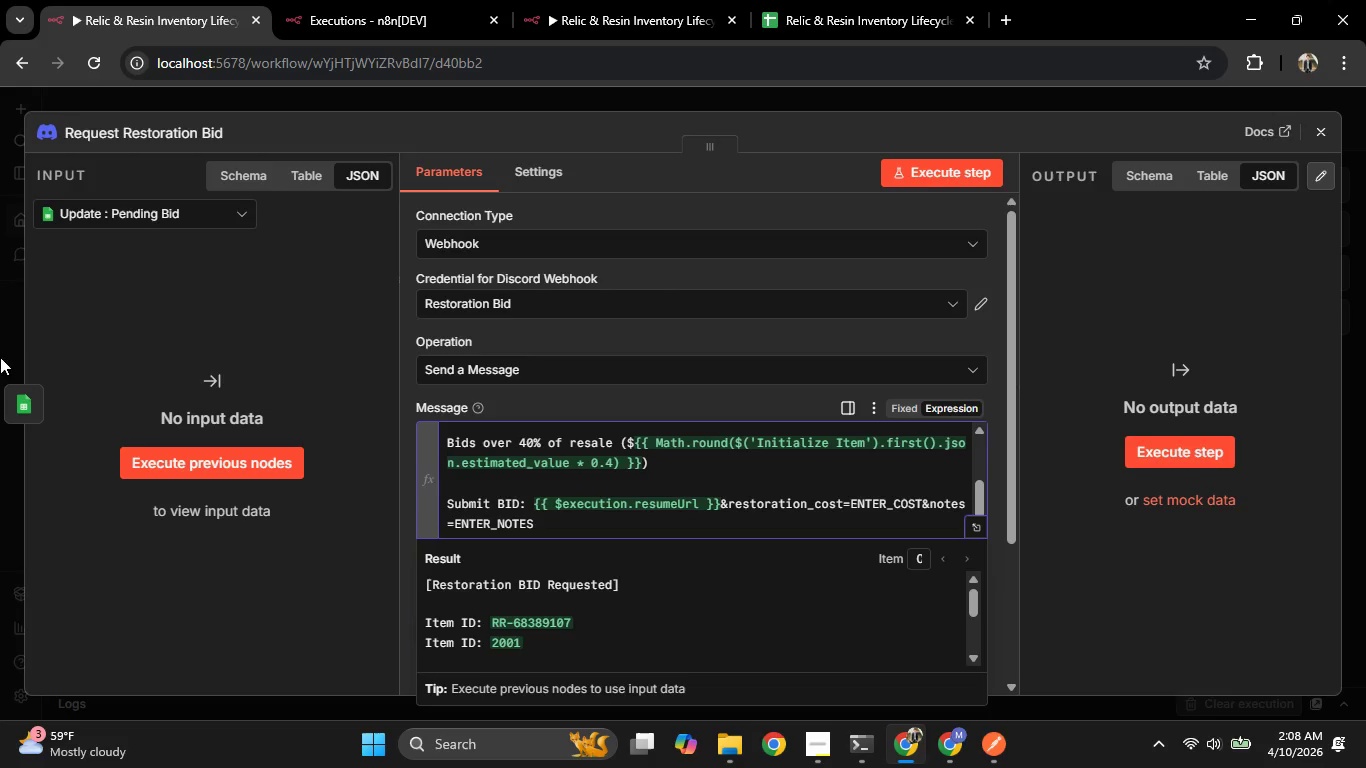 
left_click([1, 257])
 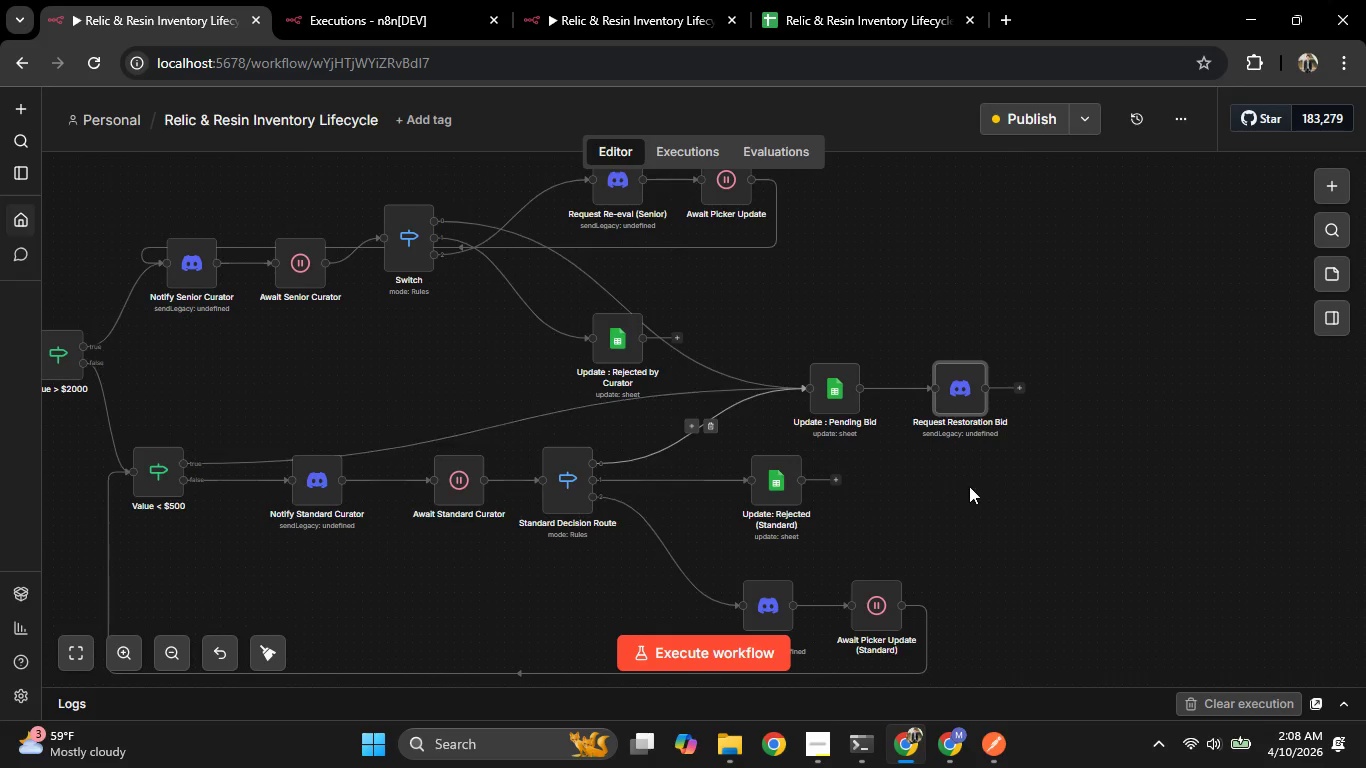 
scroll: coordinate [965, 487], scroll_direction: down, amount: 1.0
 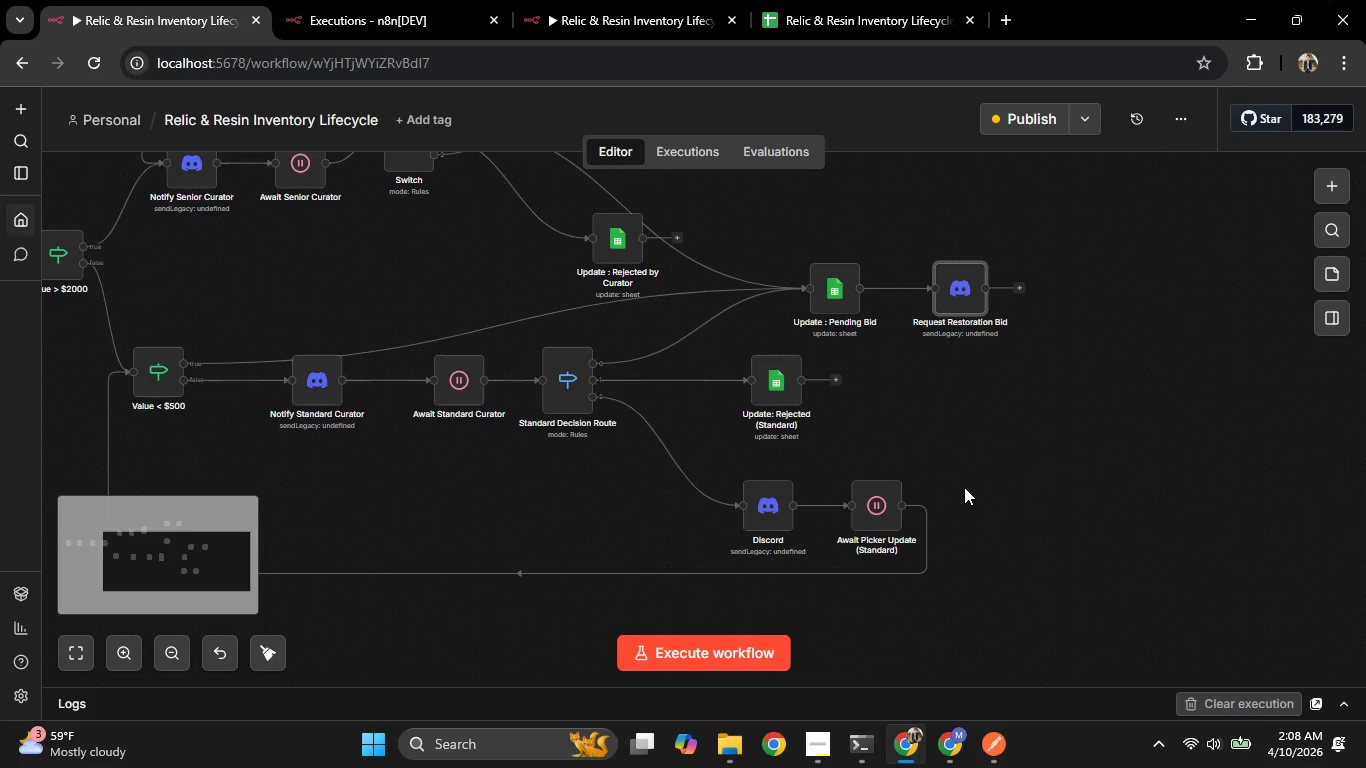 
scroll: coordinate [964, 487], scroll_direction: up, amount: 1.0
 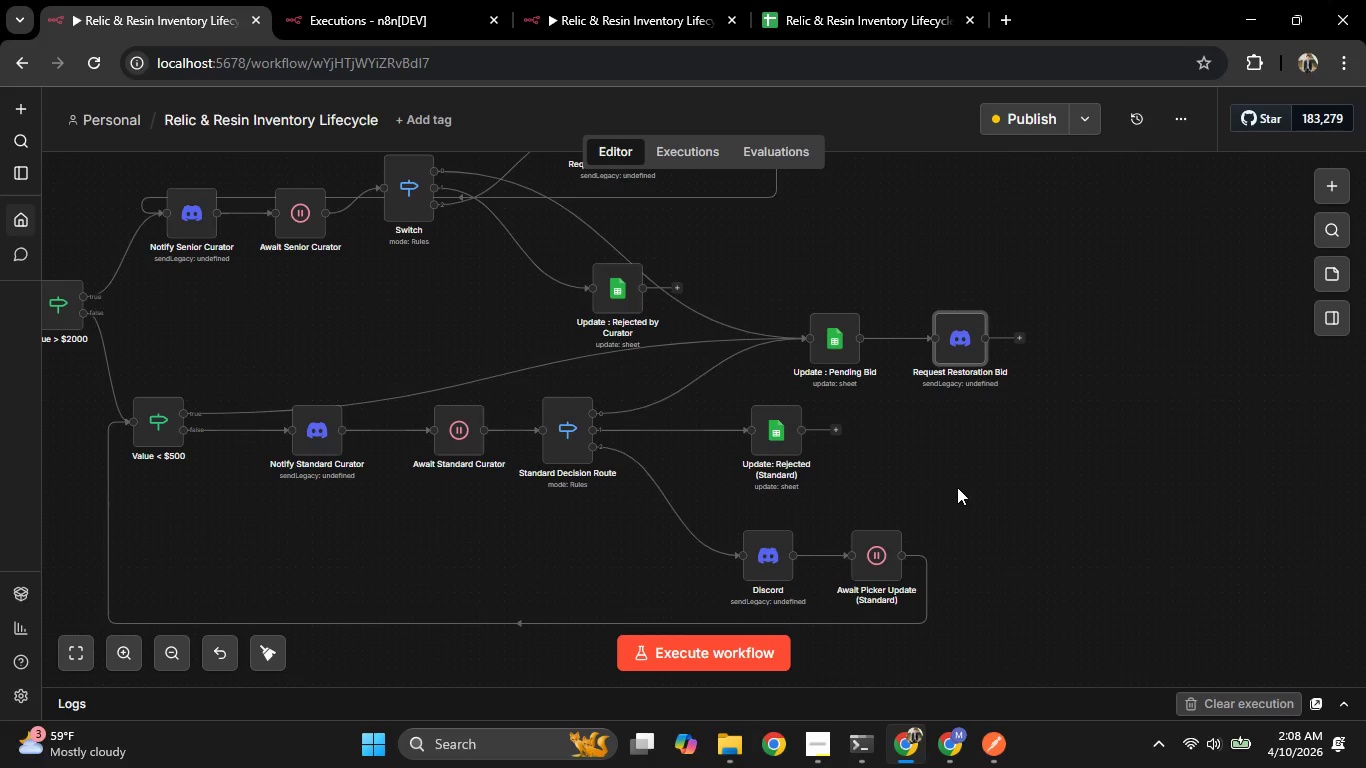 
wait(15.33)
 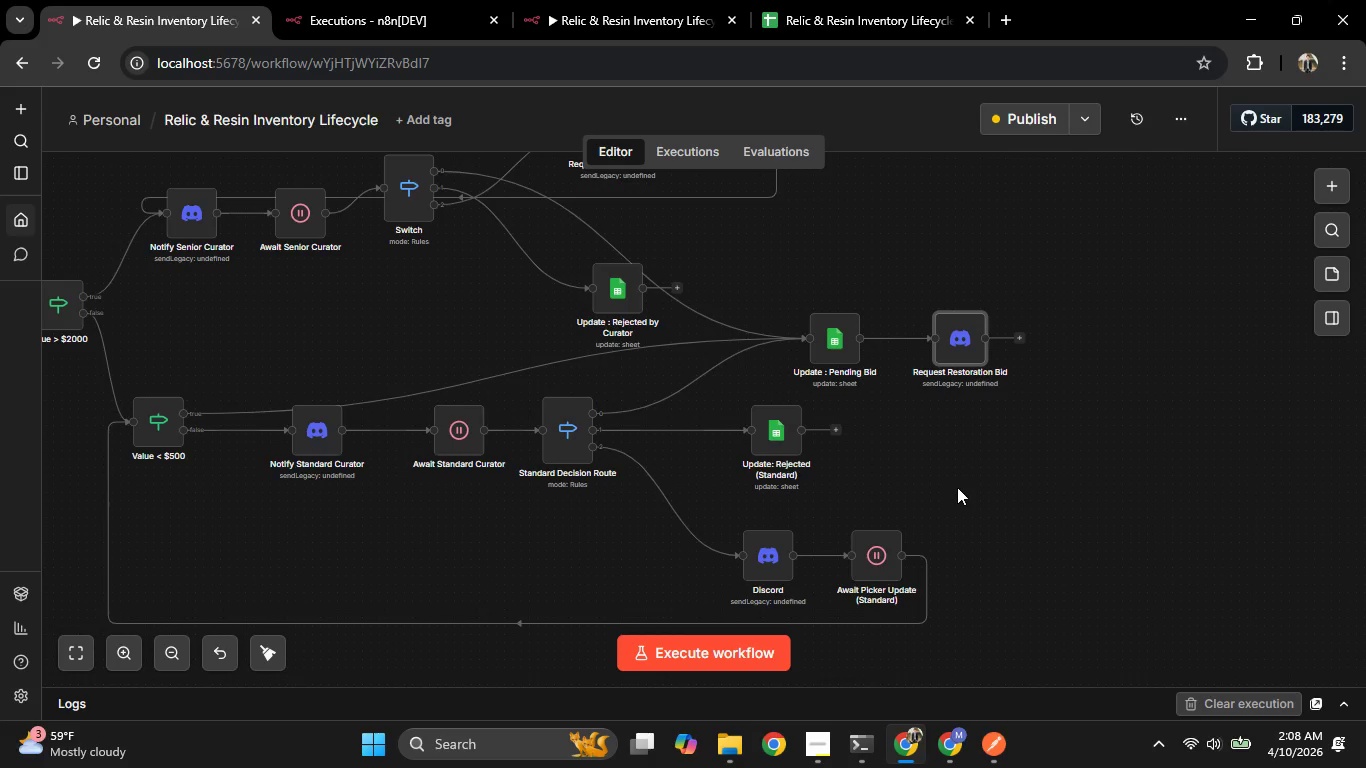 
left_click([1023, 339])
 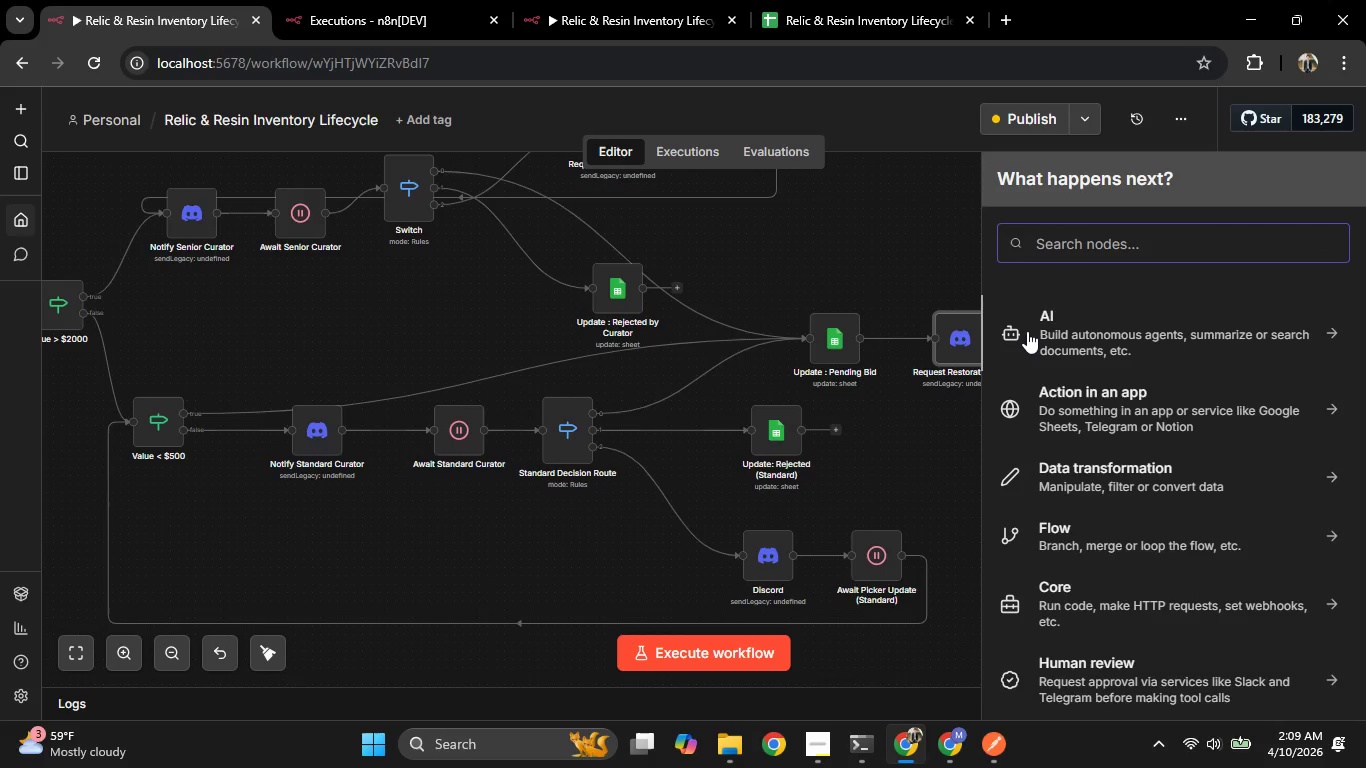 
type(wa)
 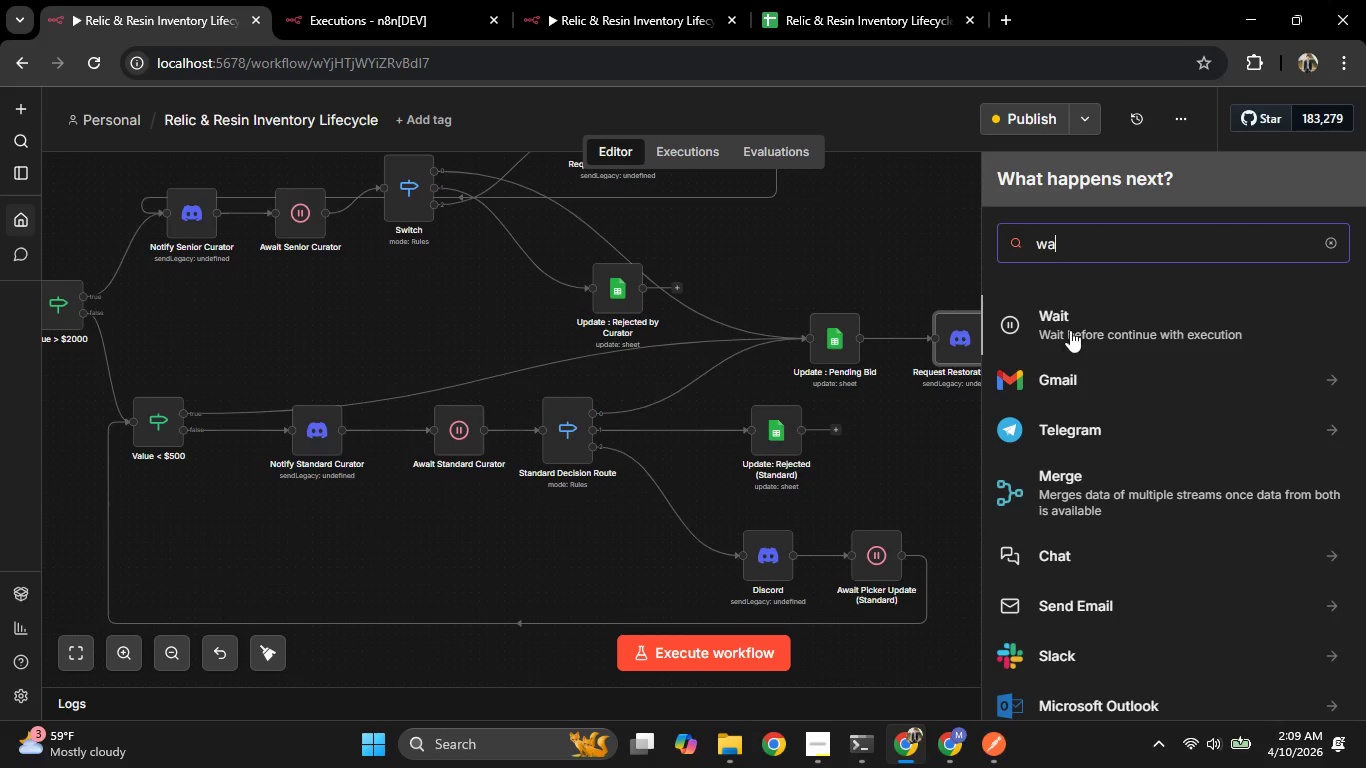 
left_click([1074, 329])
 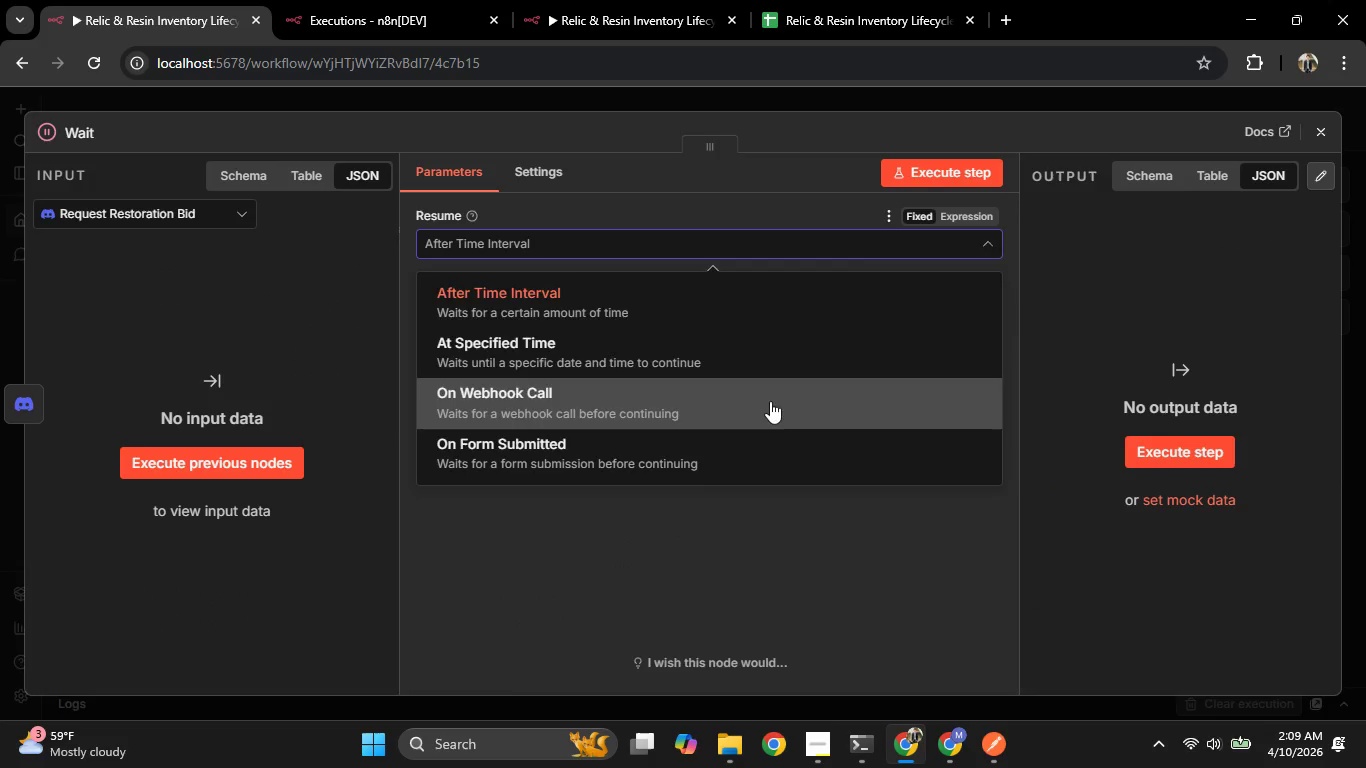 
scroll: coordinate [423, 409], scroll_direction: down, amount: 2.0
 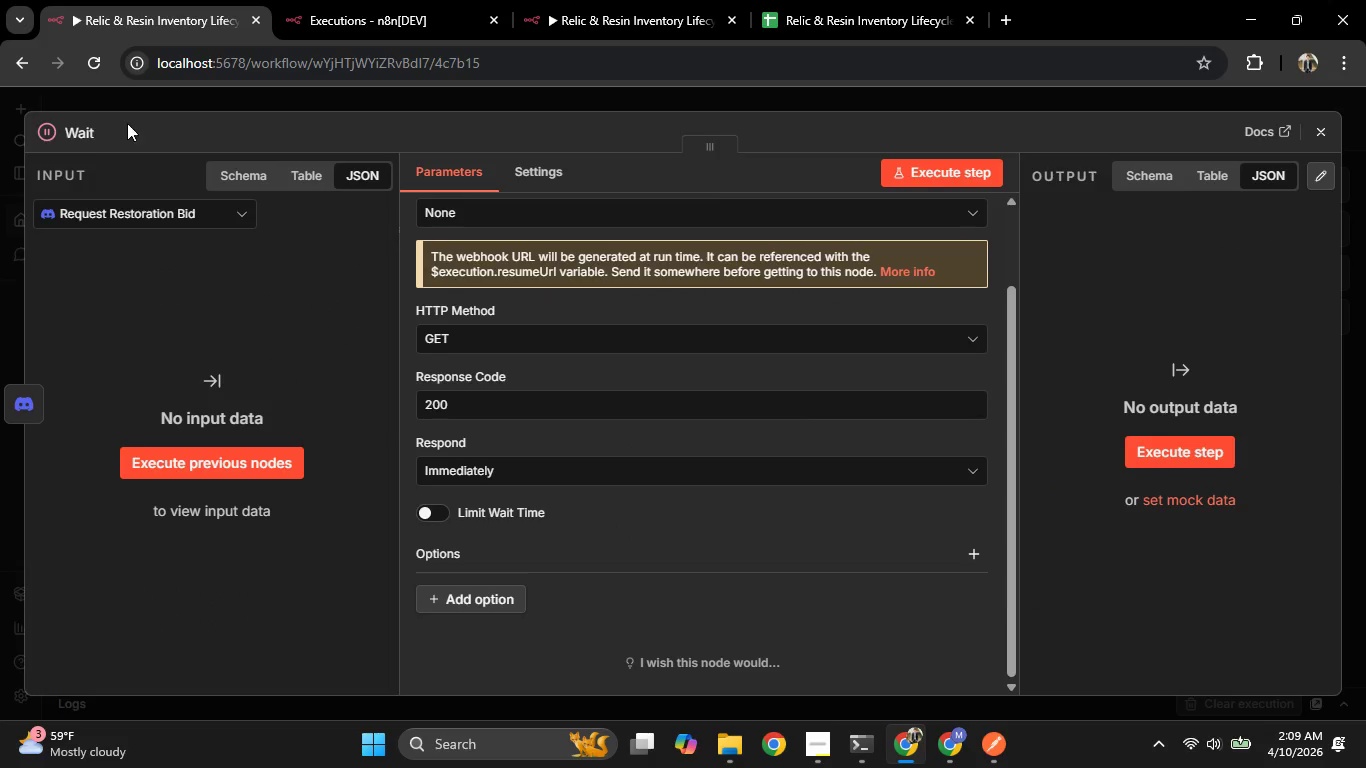 
left_click([71, 135])
 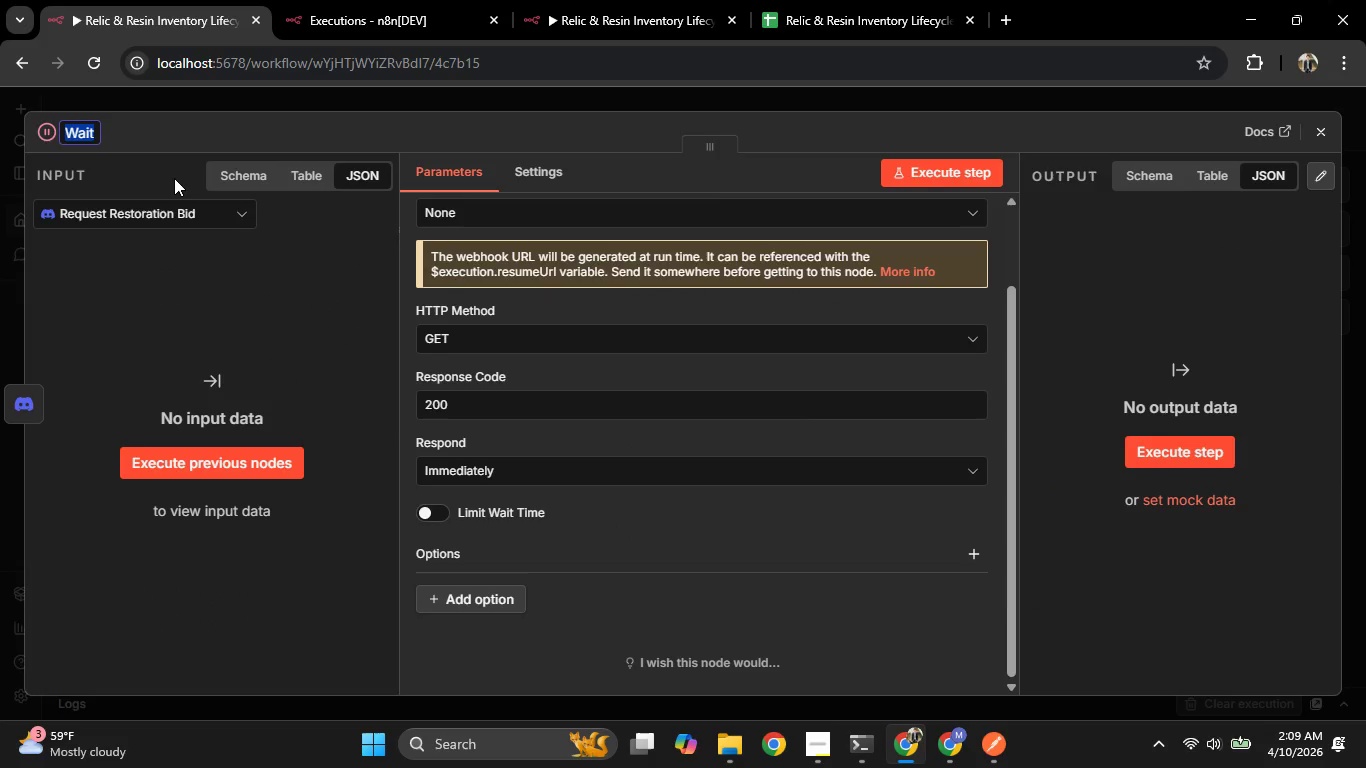 
type(Await Restoration BID)
key(Backspace)
key(Backspace)
type(id)
 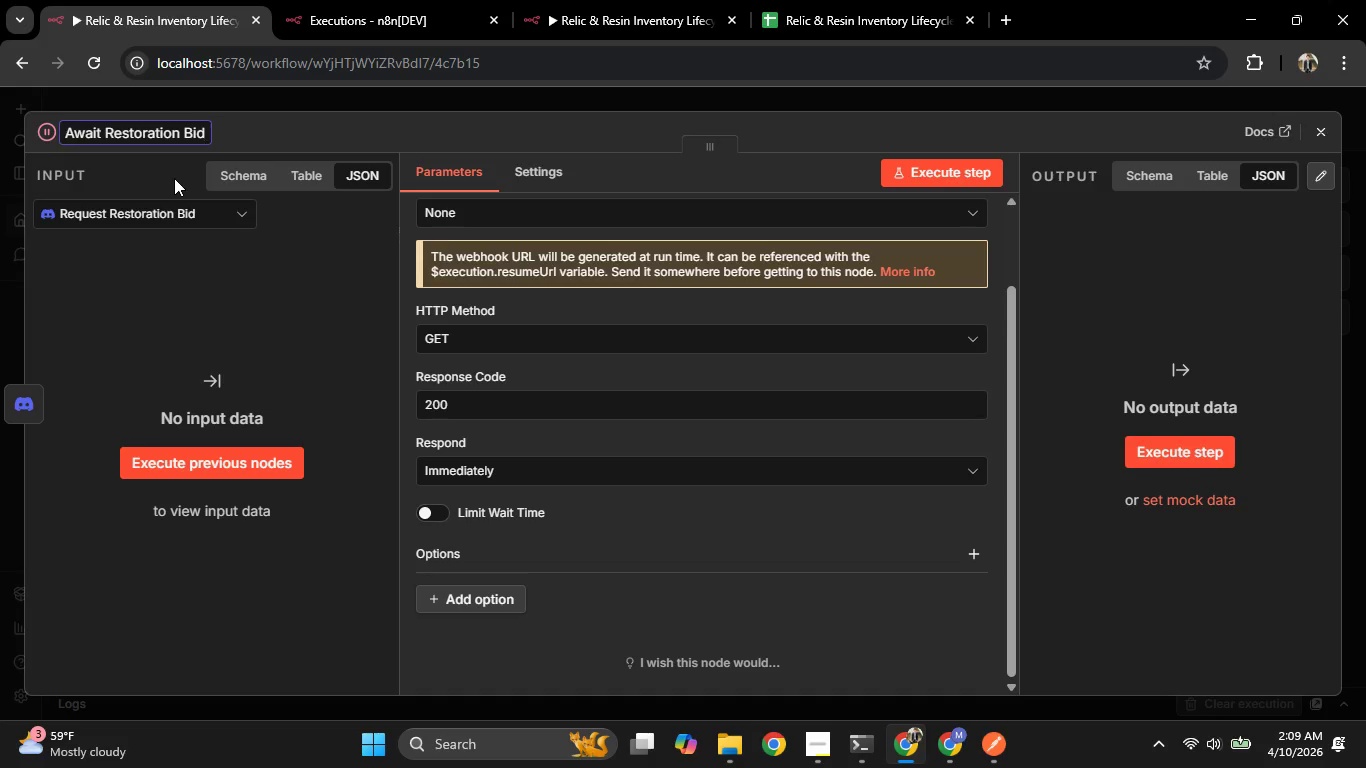 
left_click([0, 234])
 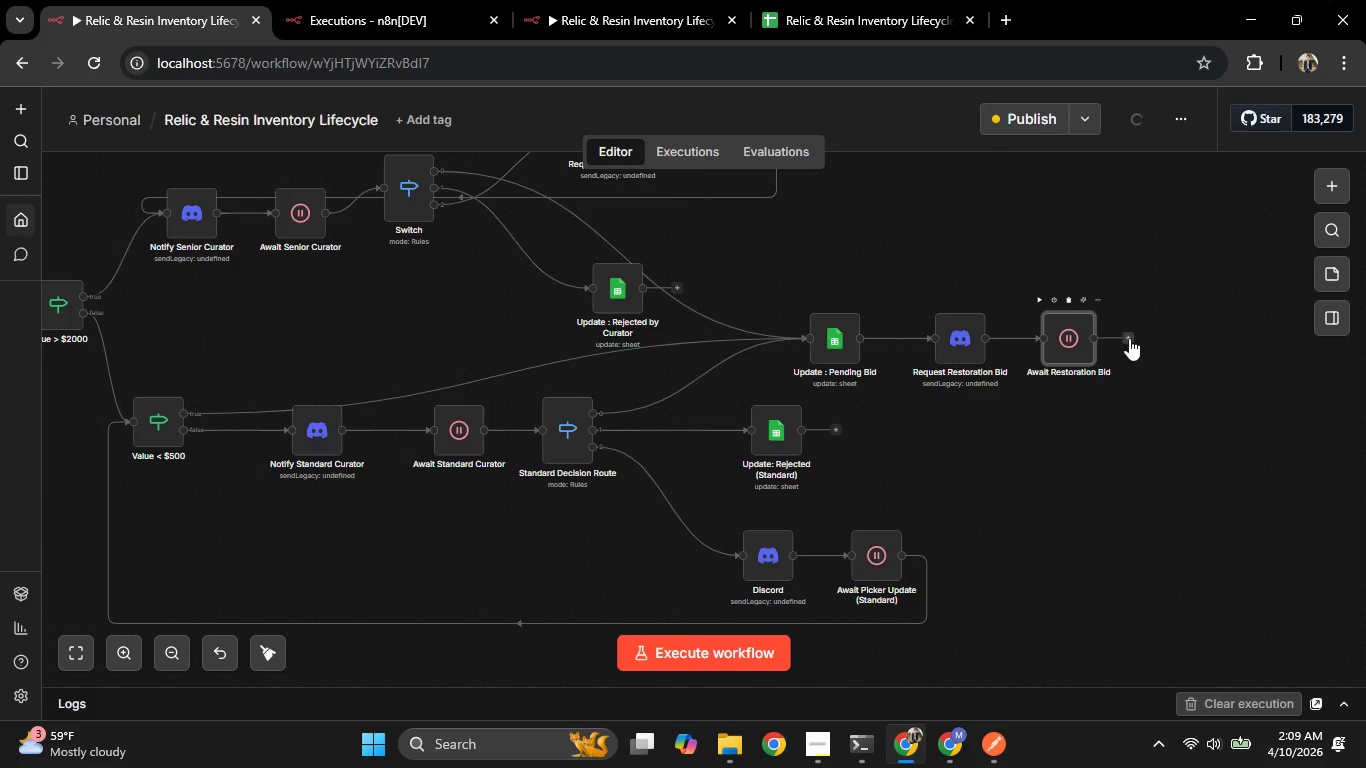 
left_click([1129, 339])
 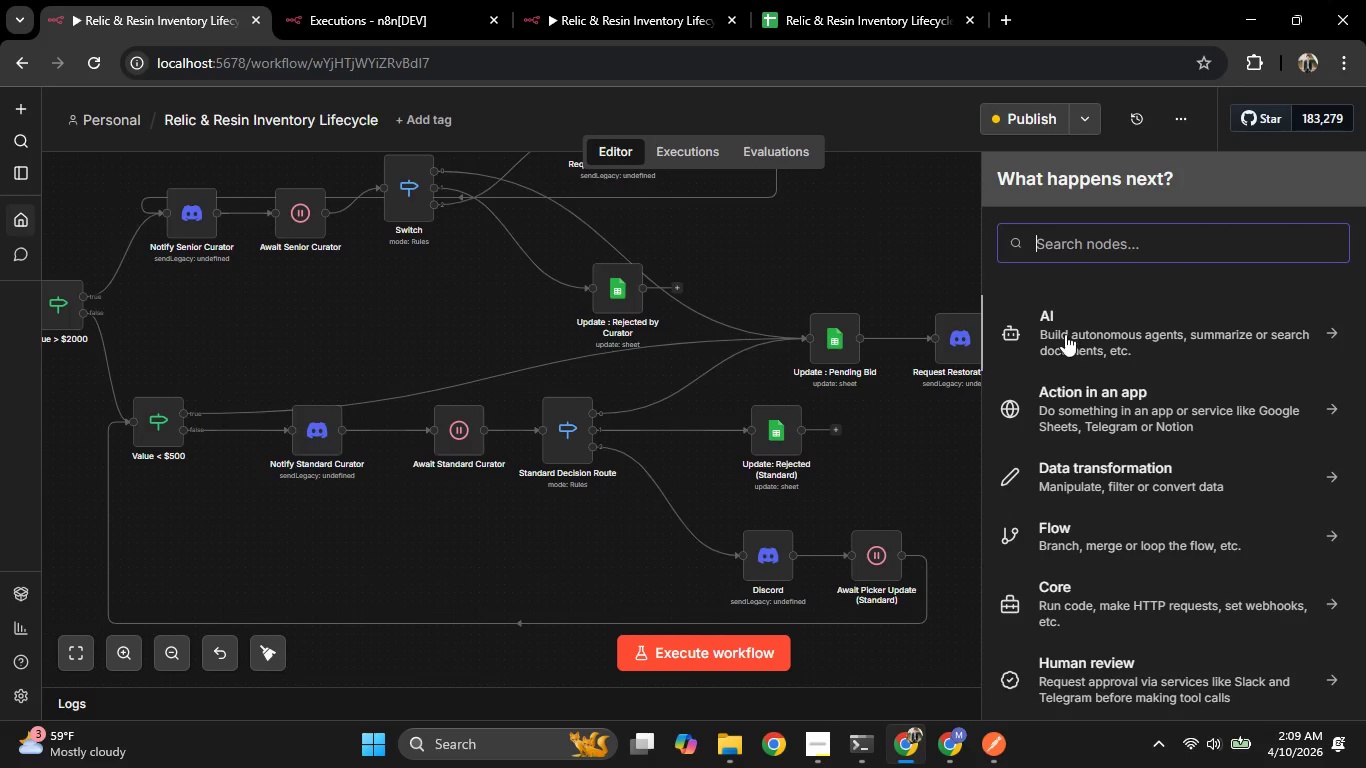 
type(js)
 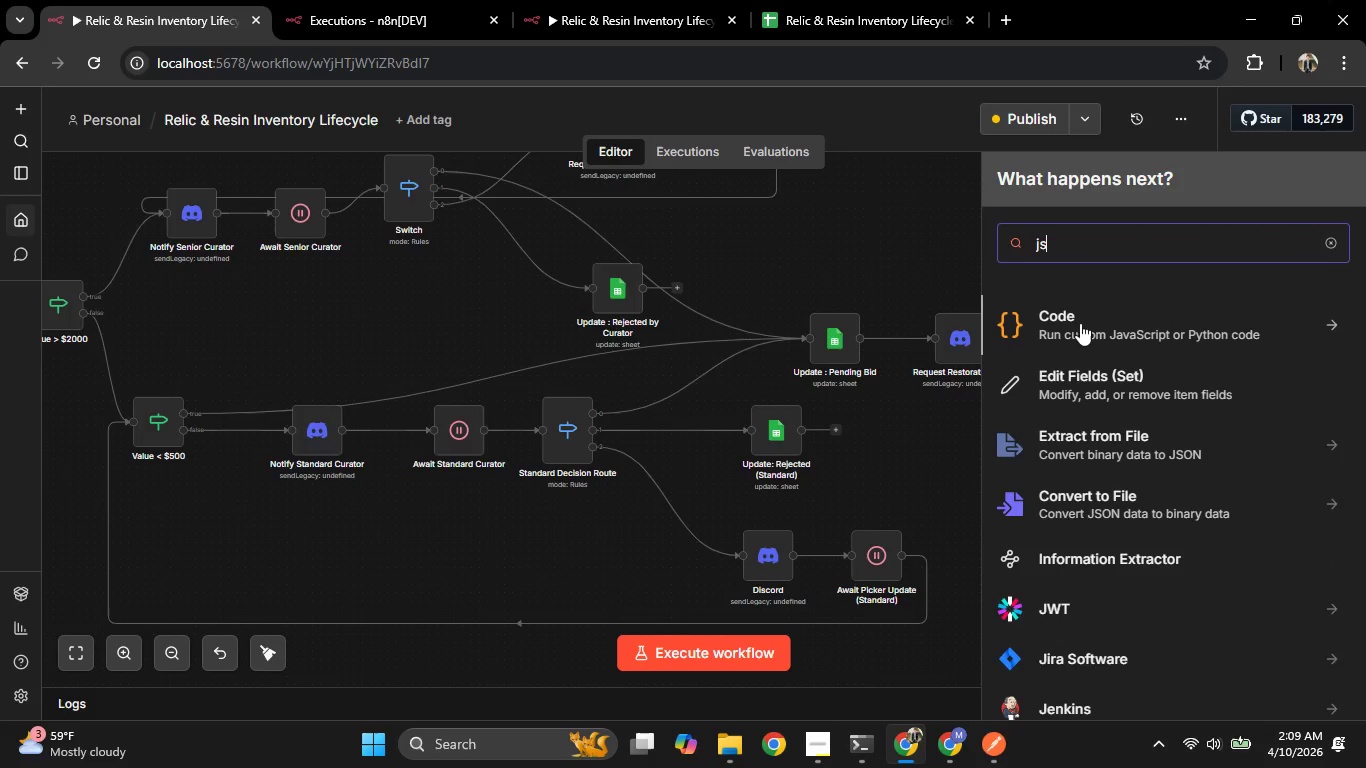 
left_click([1082, 326])
 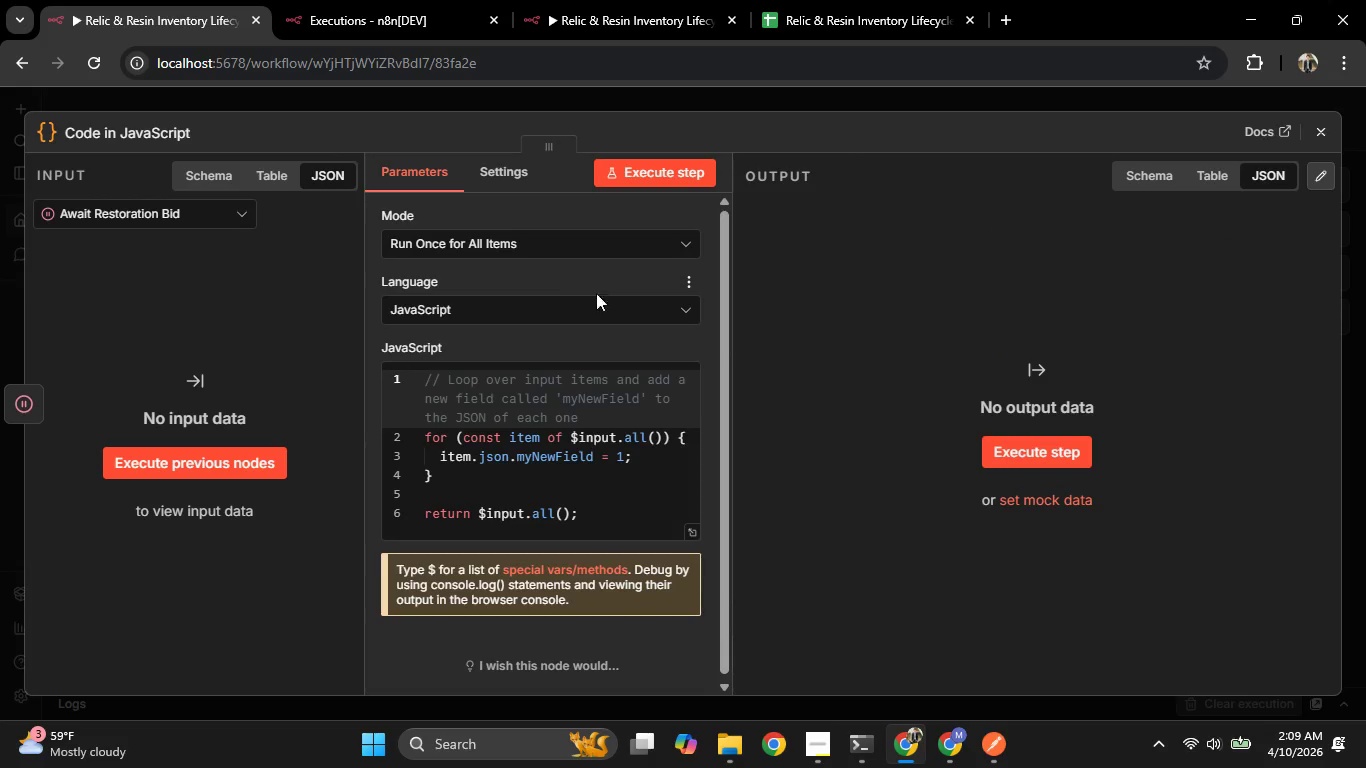 
left_click([188, 127])
 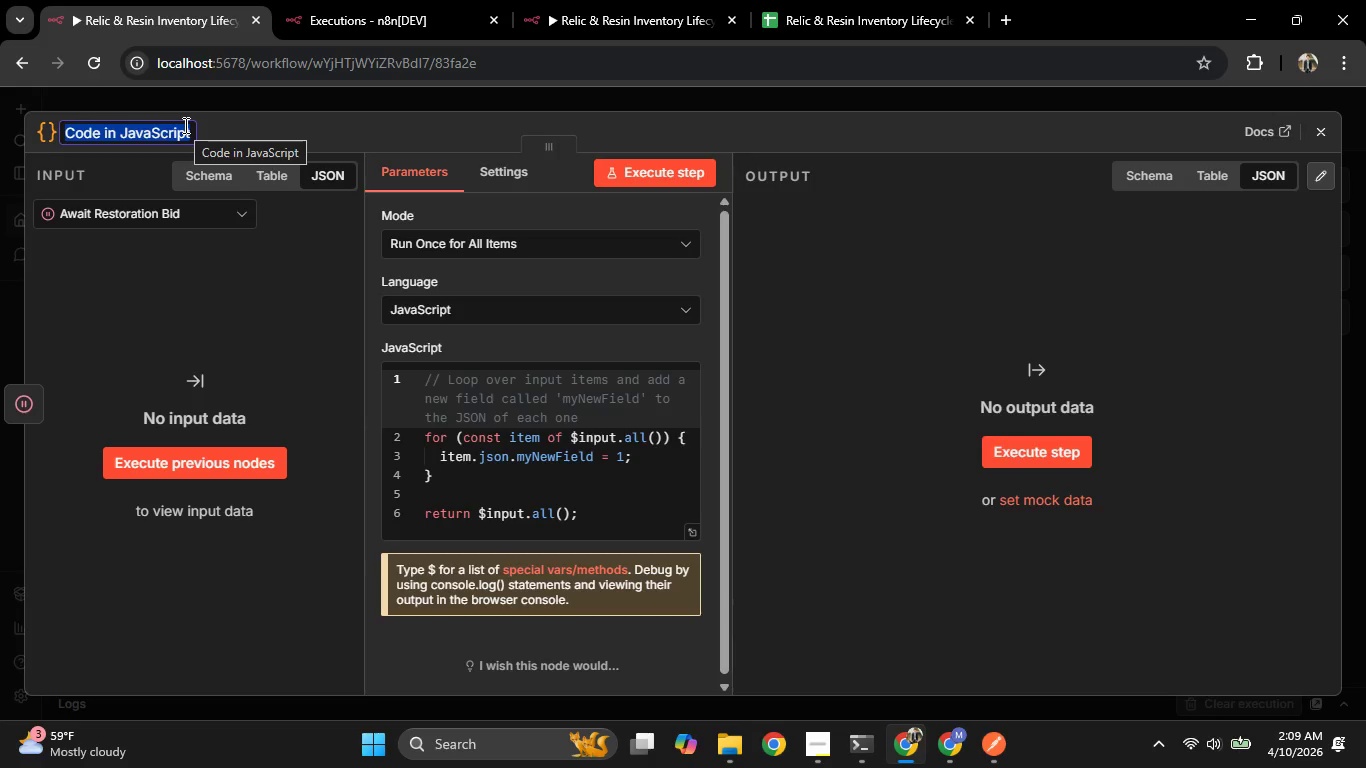 
type(Calu)
 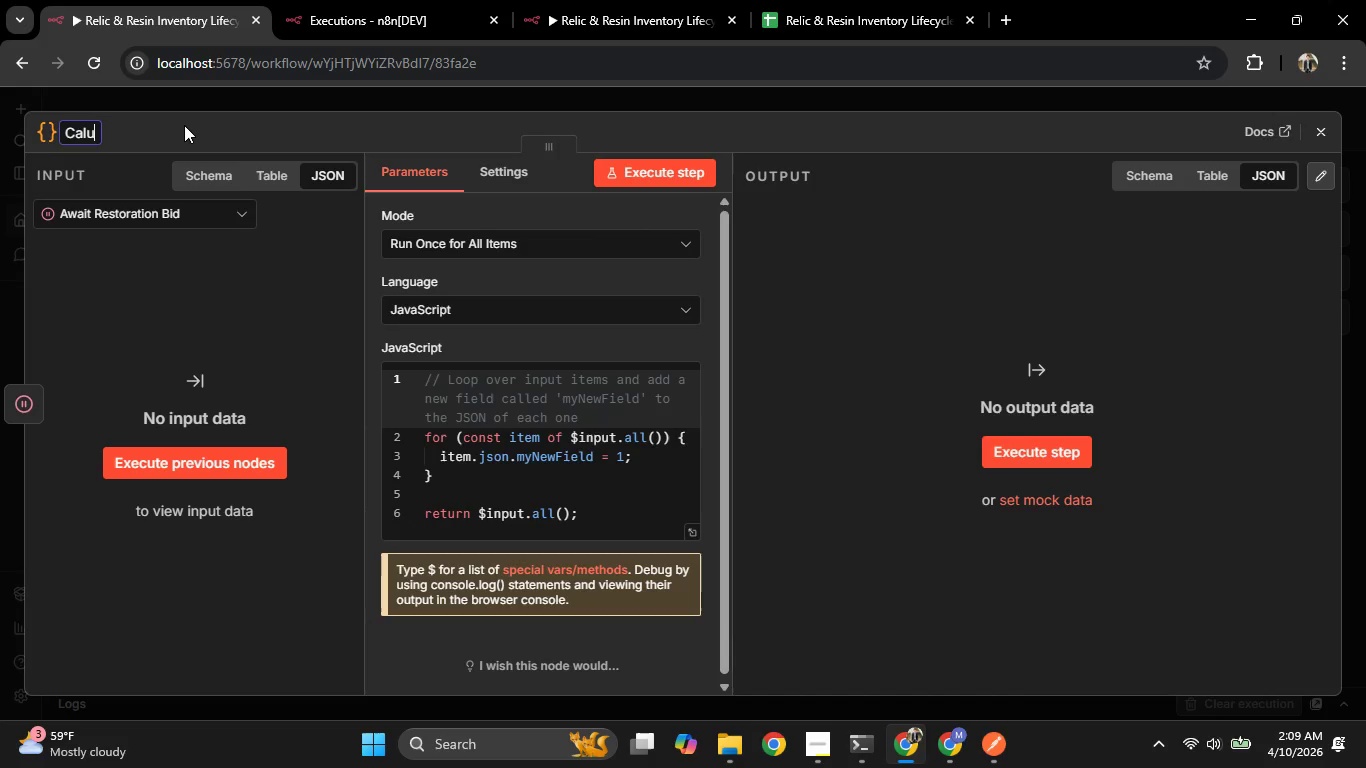 
key(Backspace)
key(Backspace)
type(lculate Cost A)
key(Backspace)
type(Ratio)
 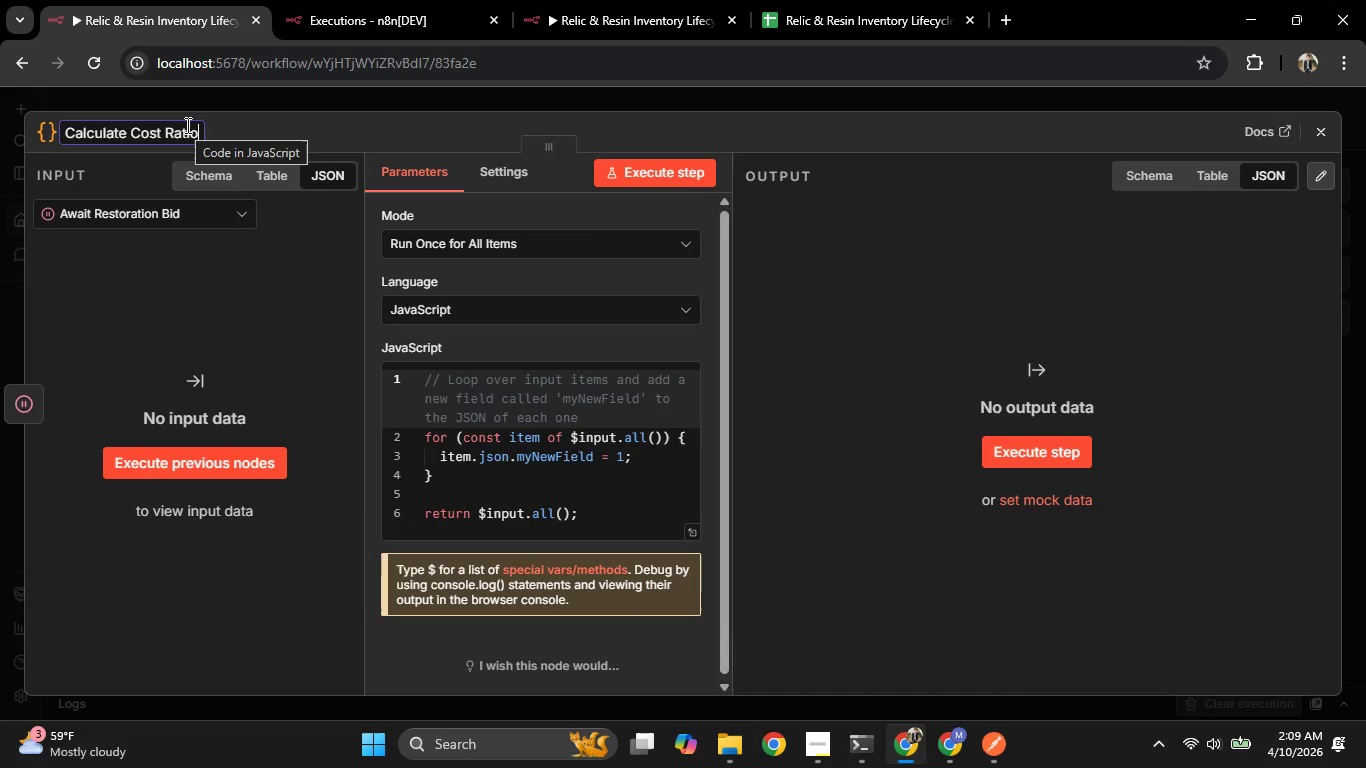 
wait(5.75)
 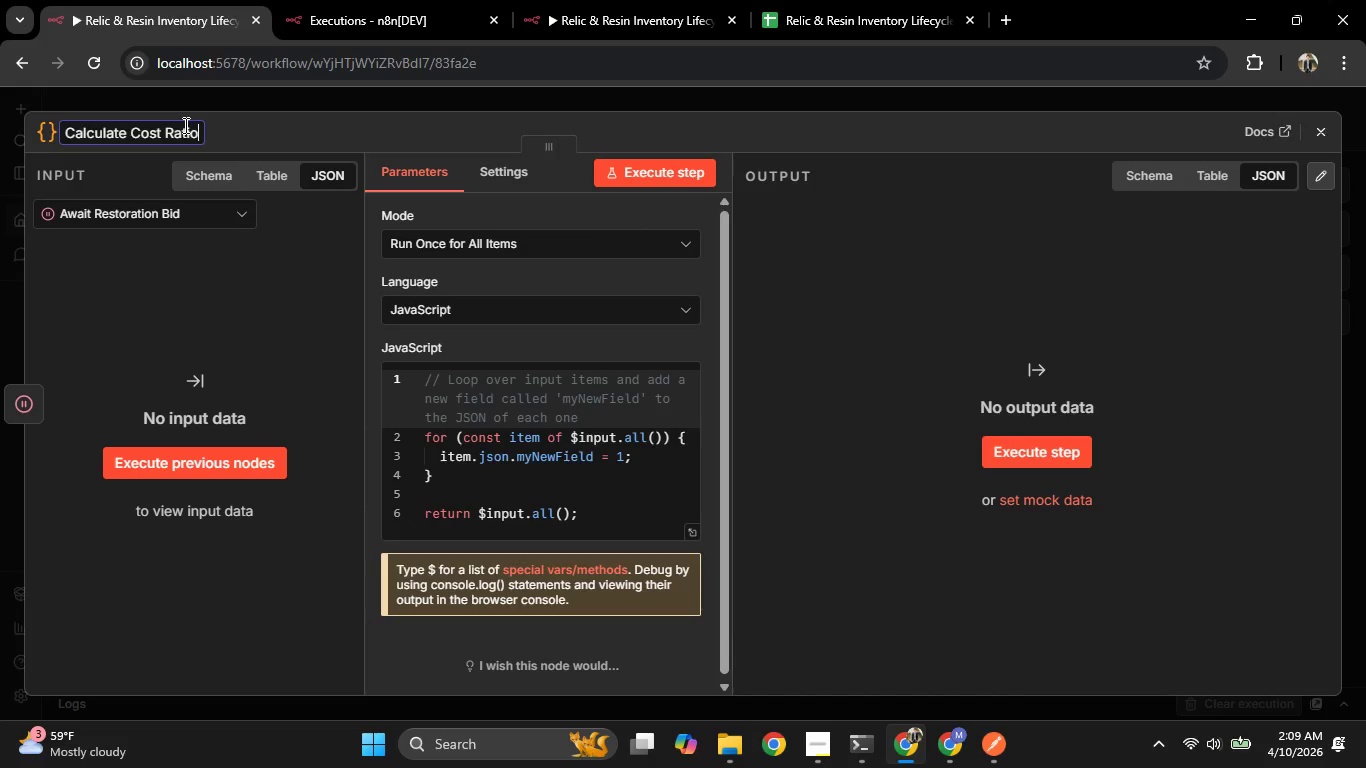 
left_click([1, 216])
 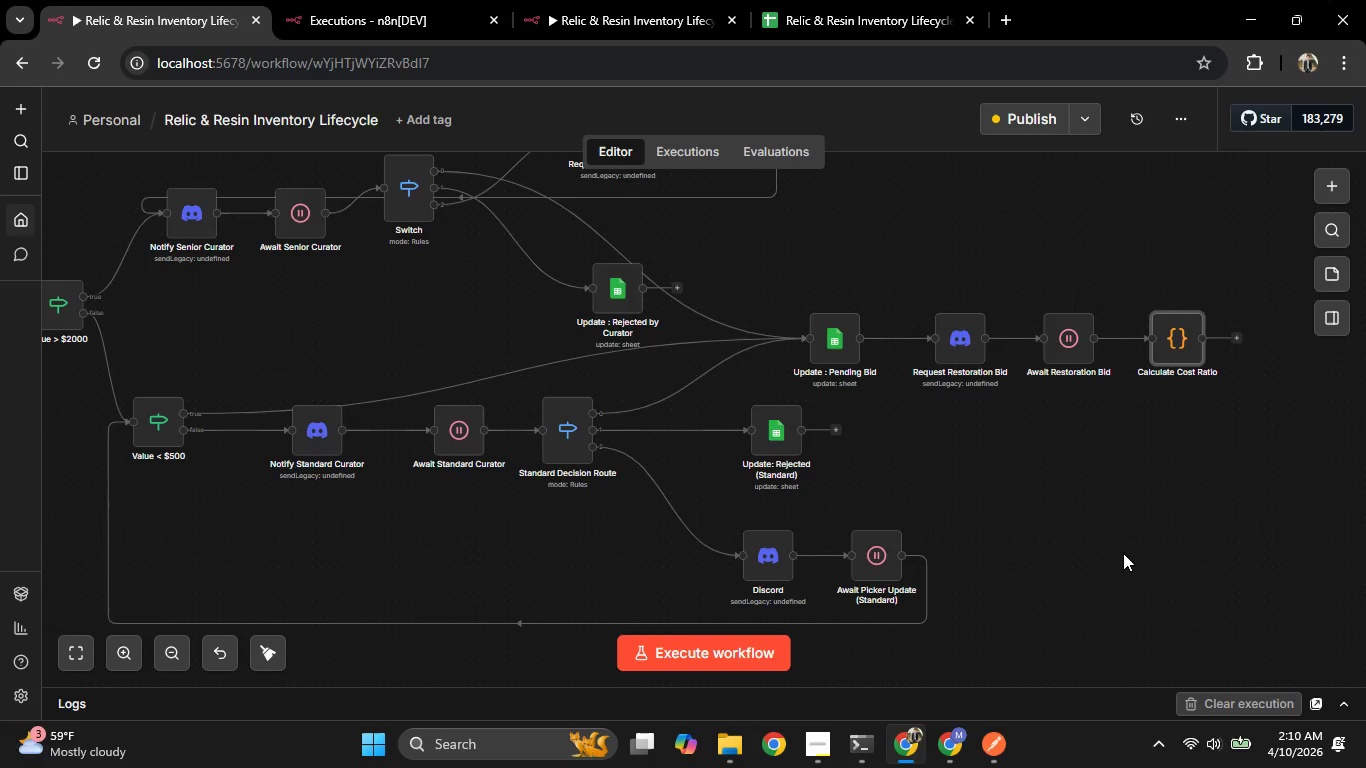 
wait(21.31)
 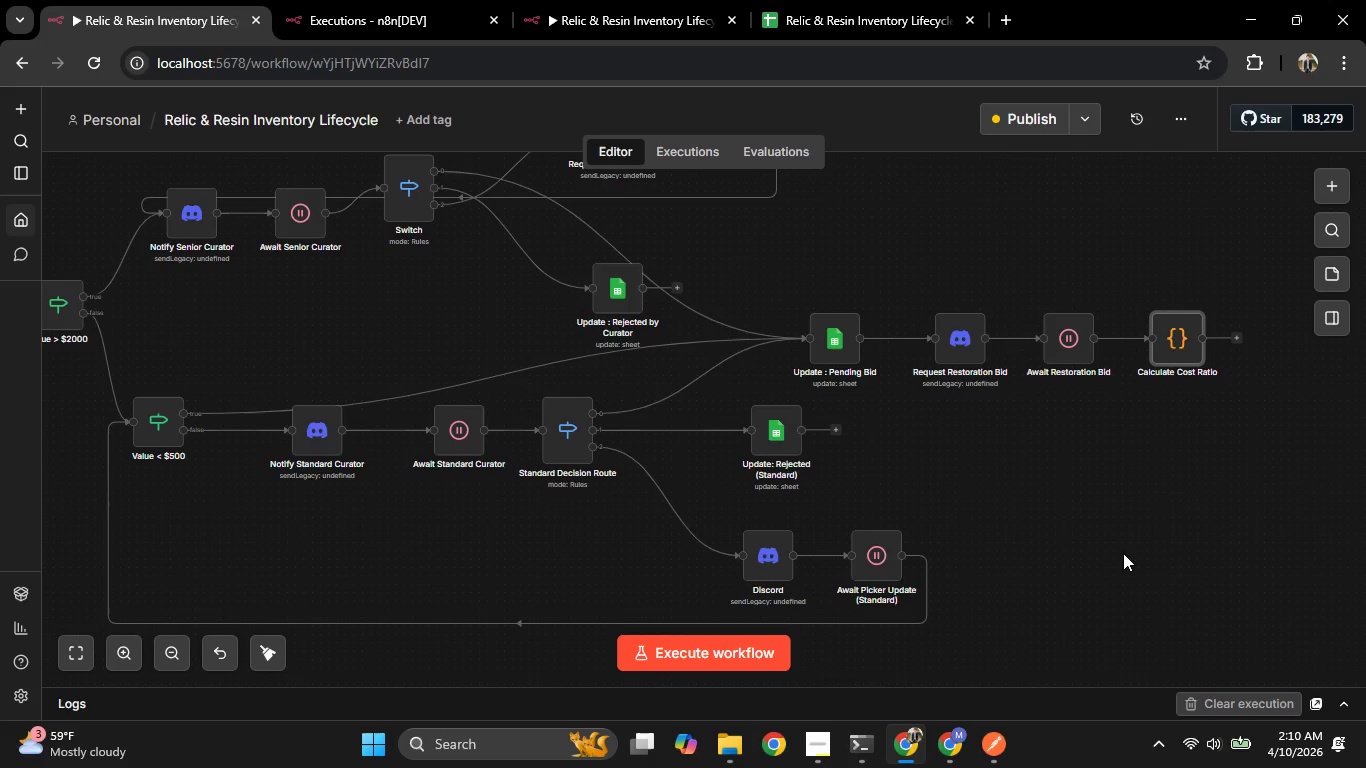 
scroll: coordinate [985, 460], scroll_direction: up, amount: 1.0
 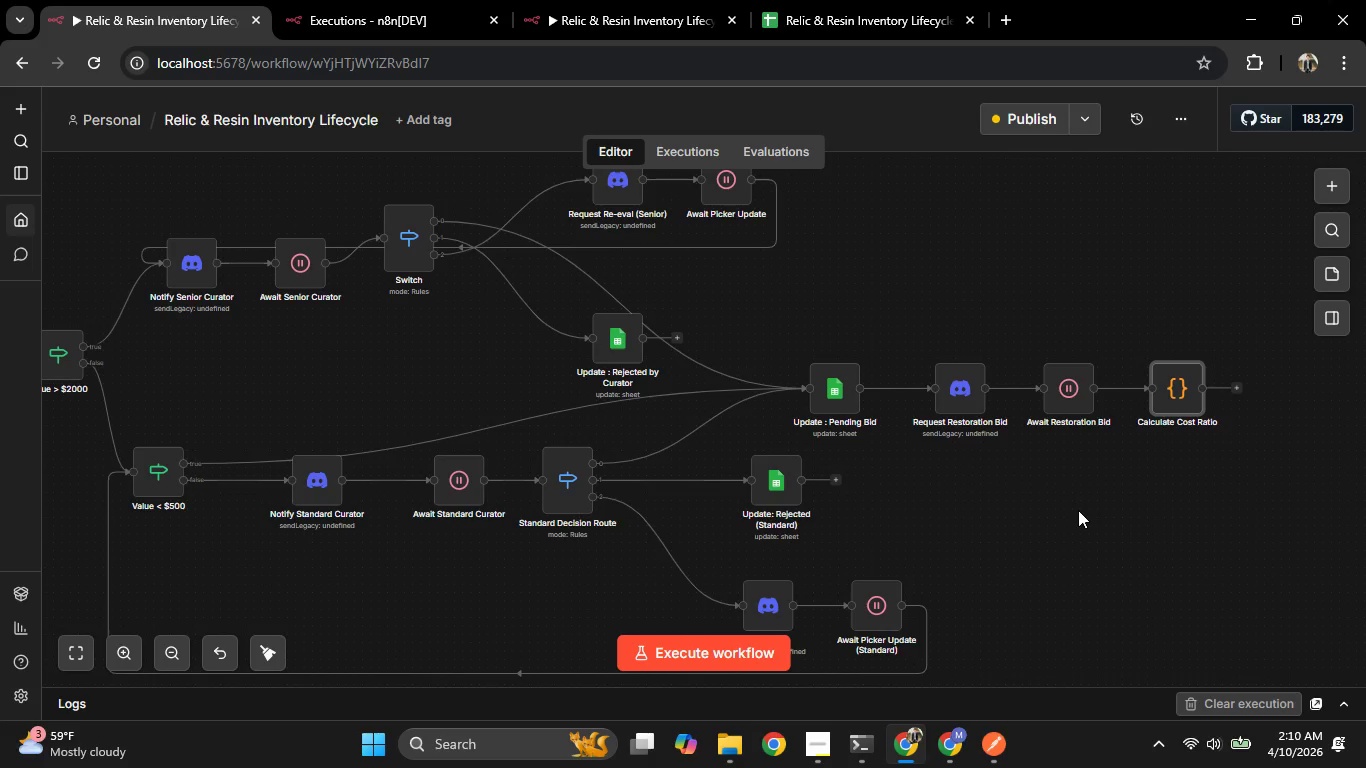 
hold_key(key=Space, duration=1.51)
 